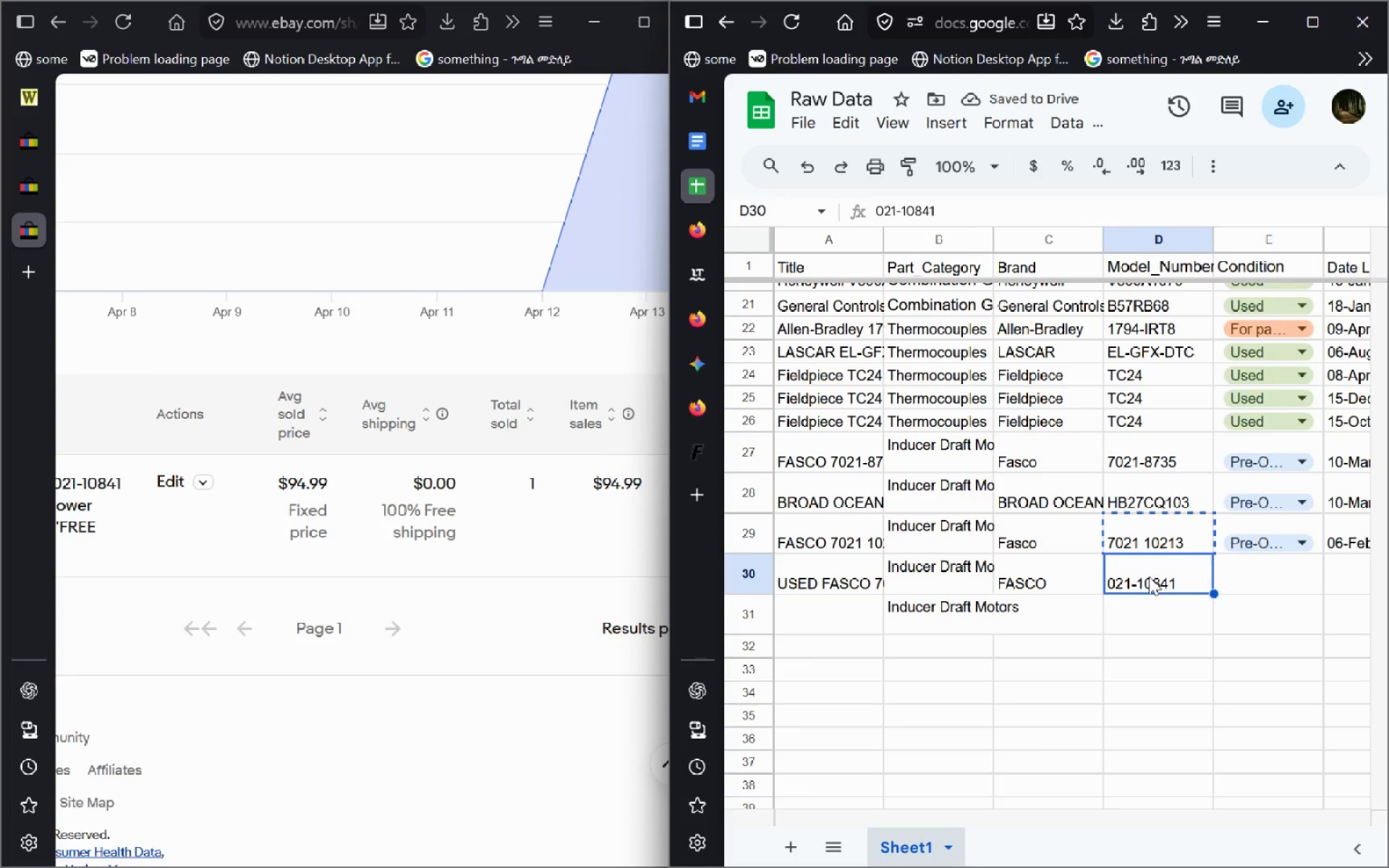 
key(Control+V)
 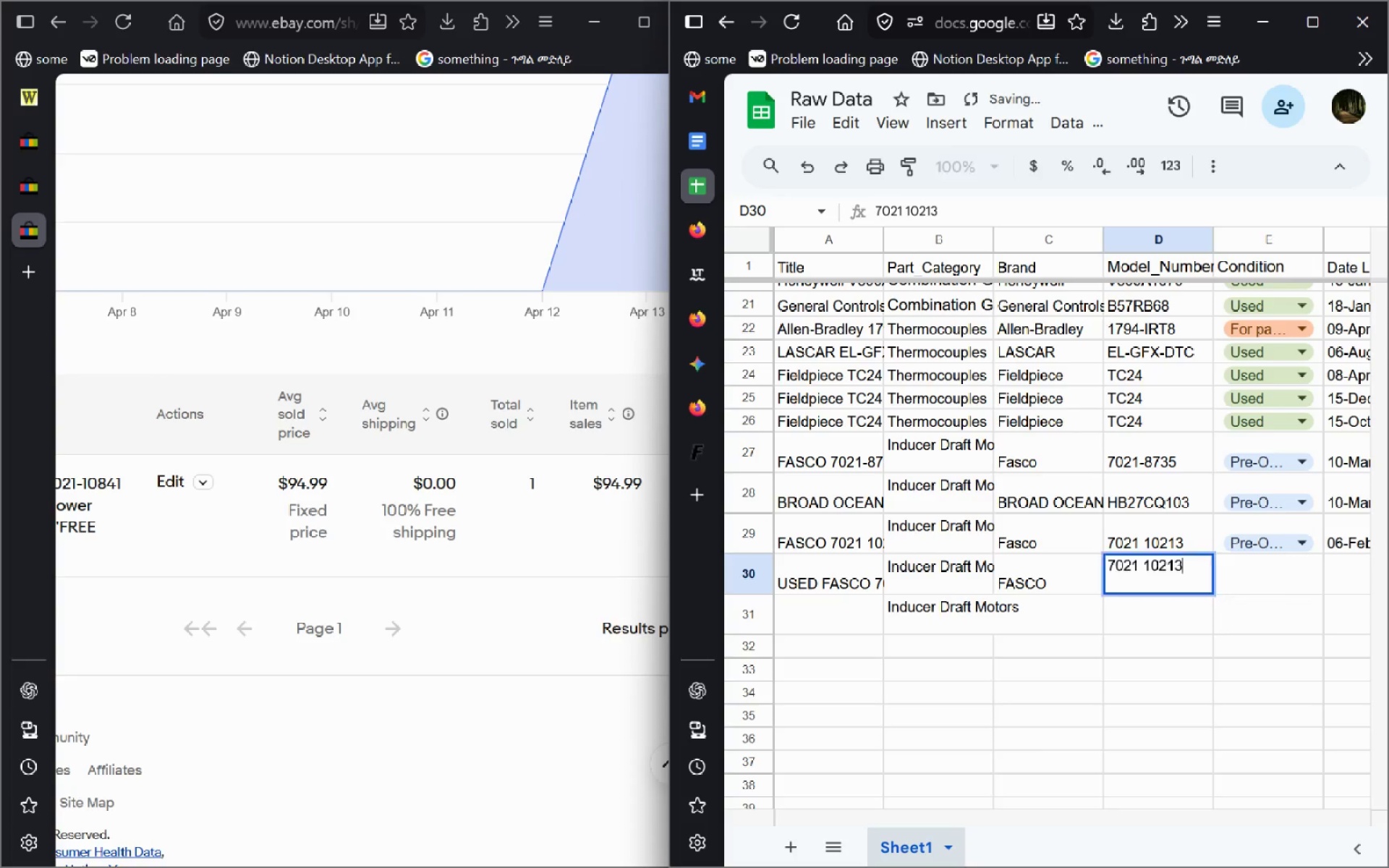 
key(Enter)
 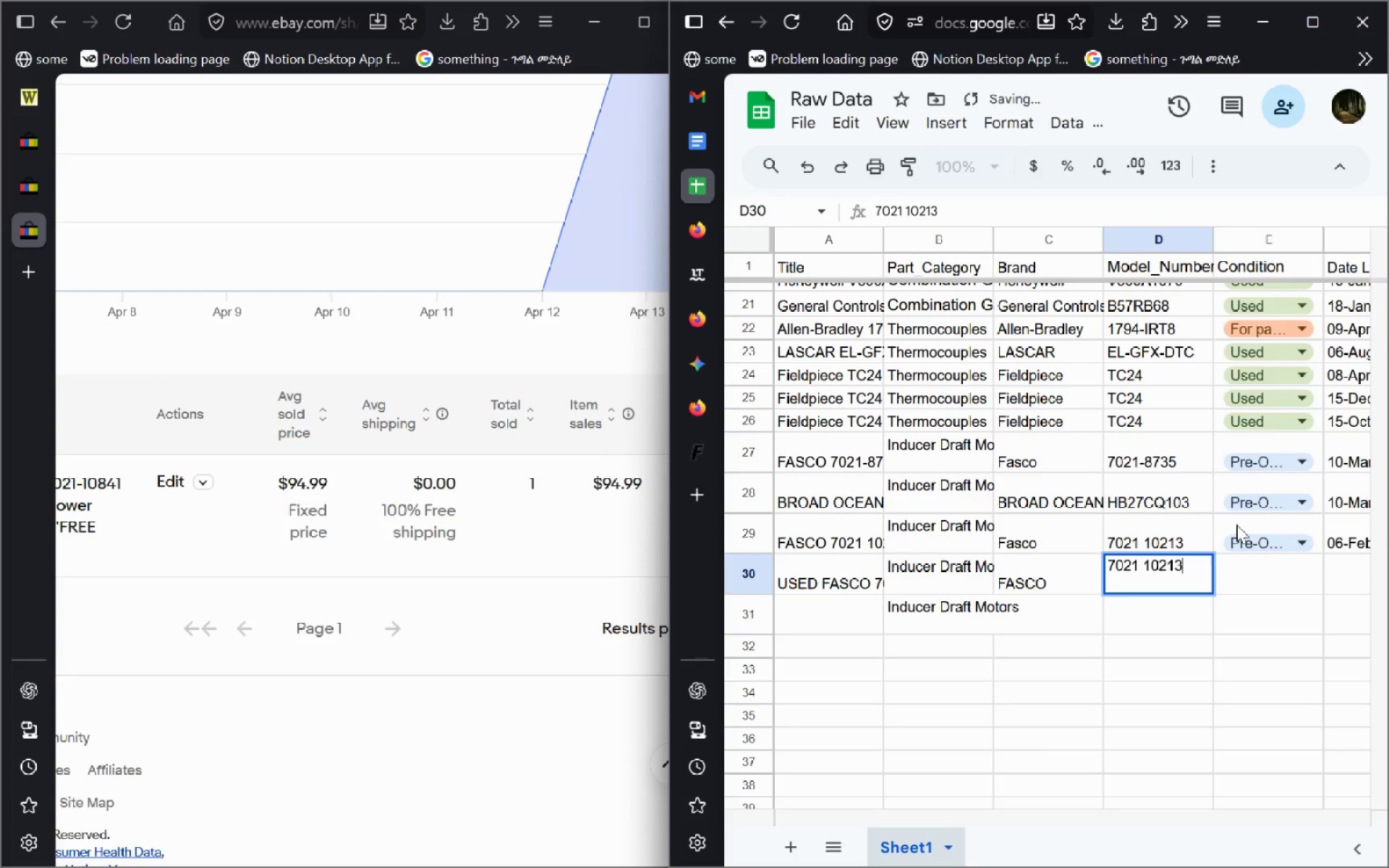 
left_click([1236, 524])
 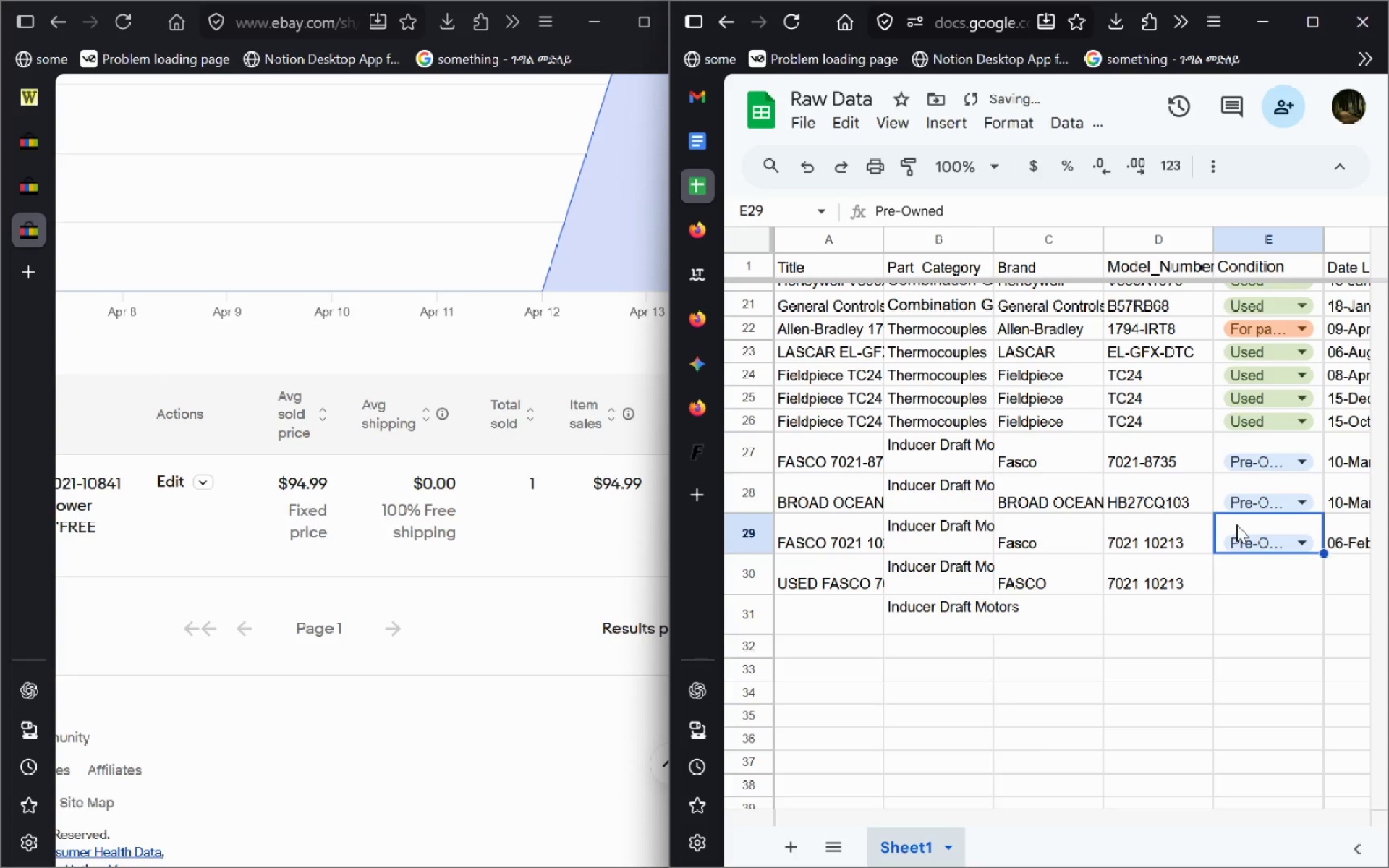 
key(Control+C)
 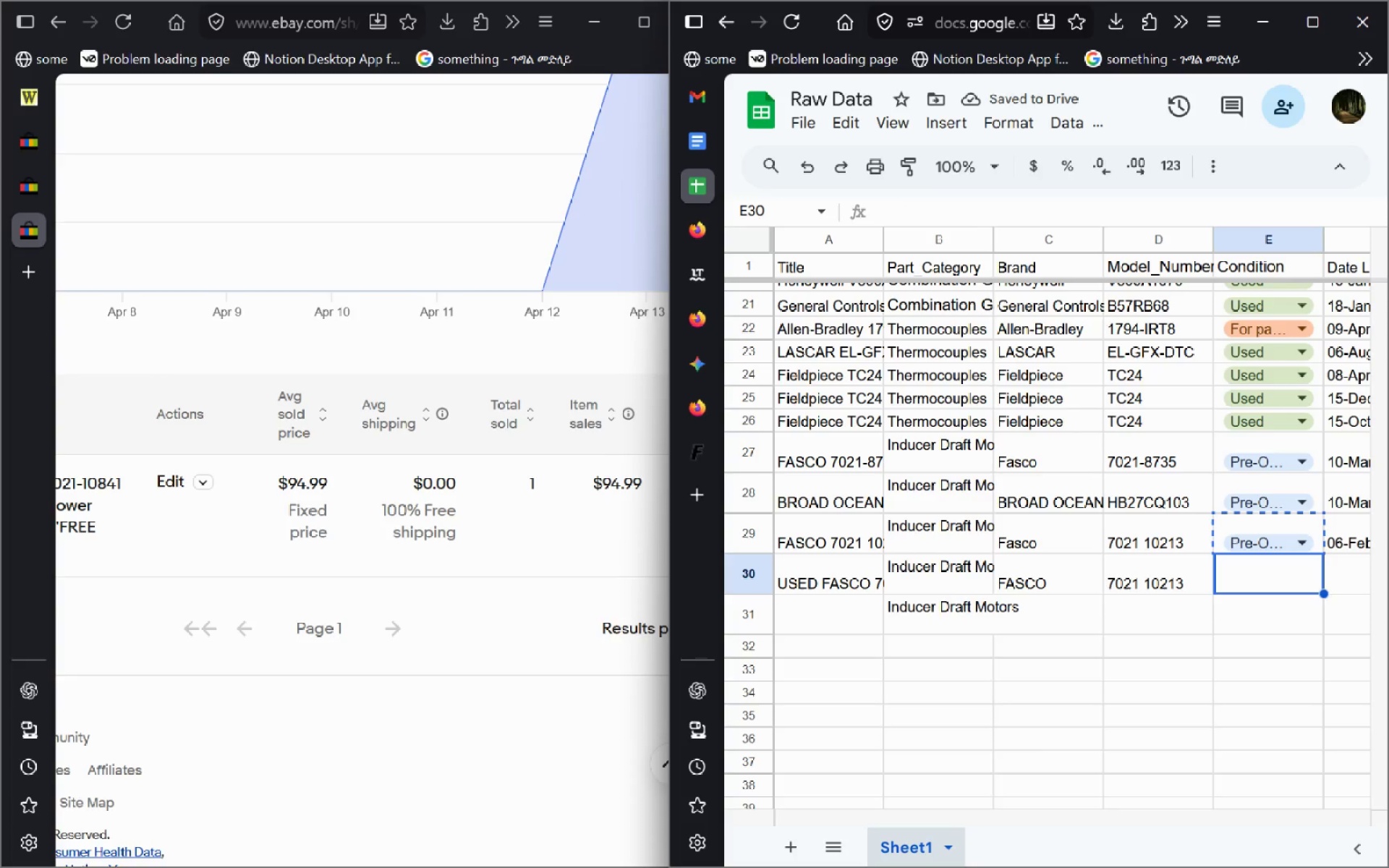 
key(ArrowDown)
 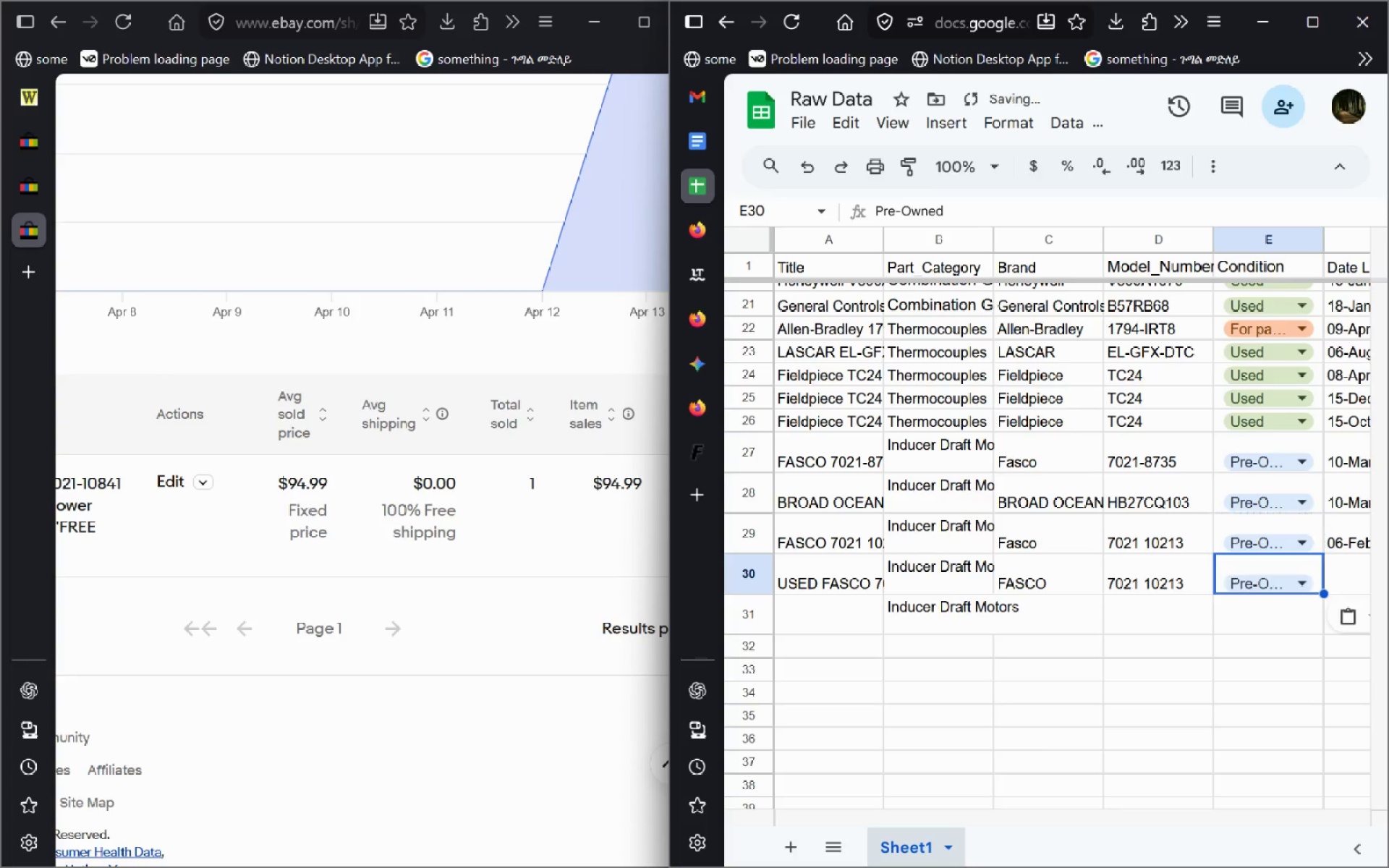 
key(Control+ControlLeft)
 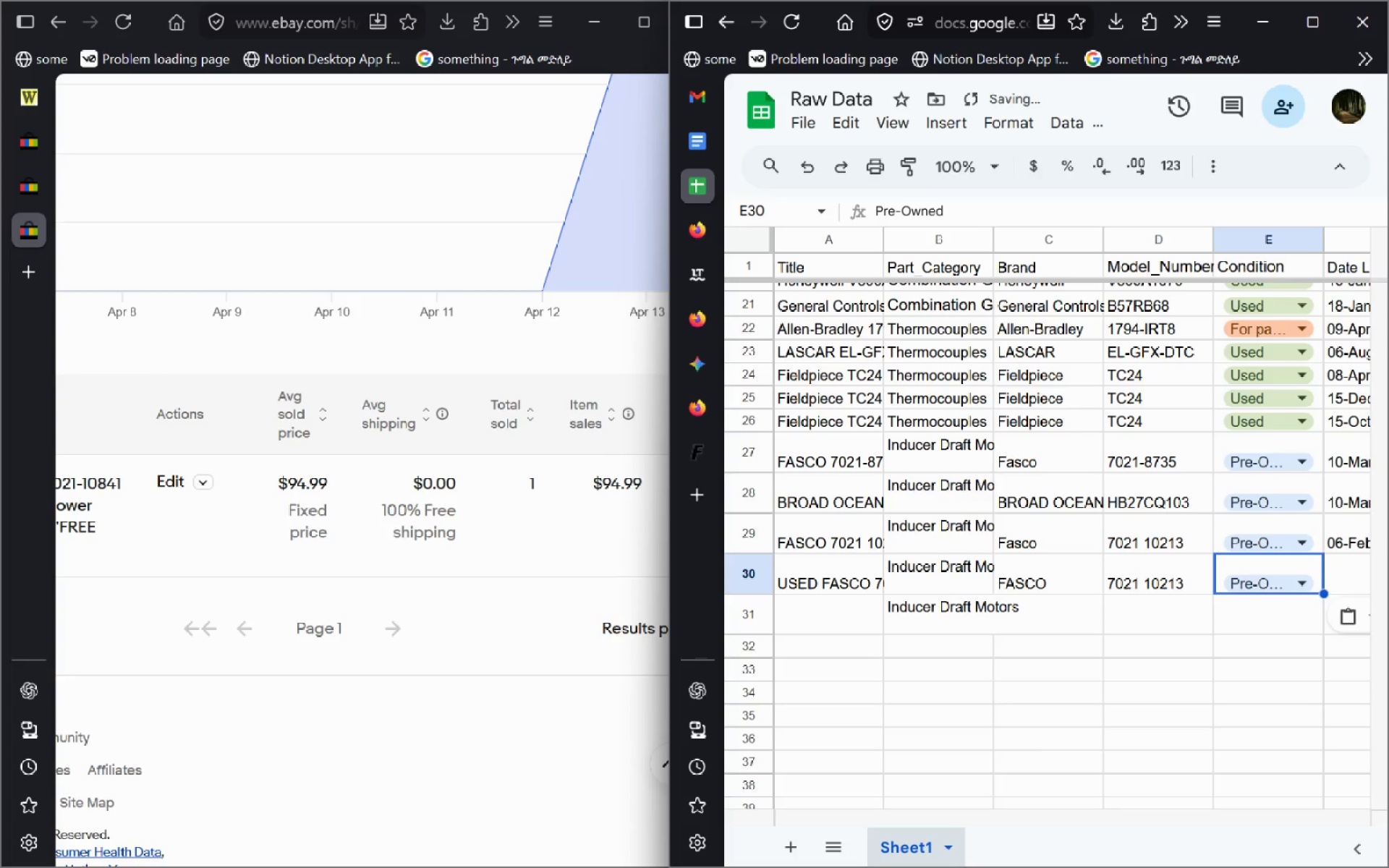 
key(Control+V)
 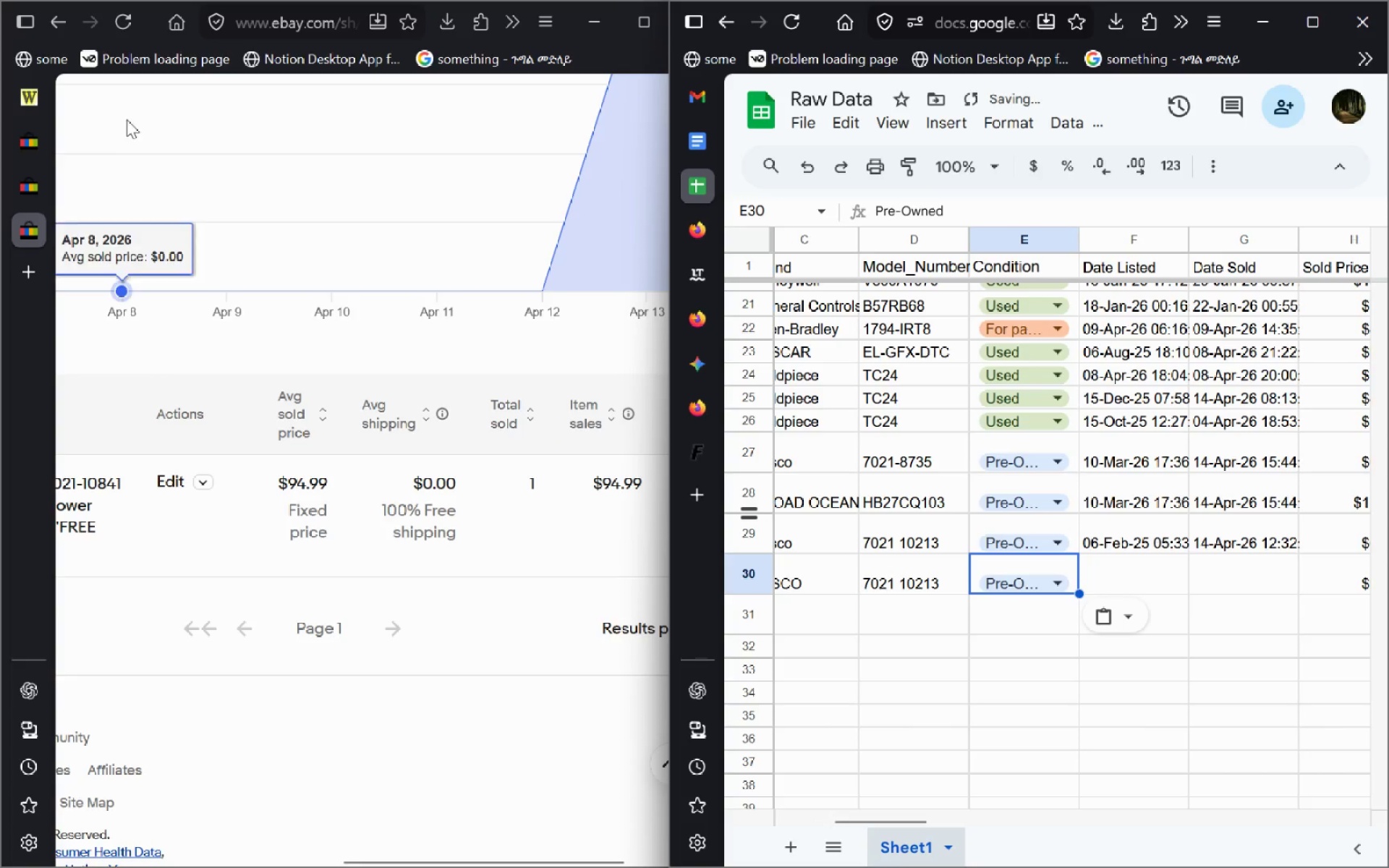 
left_click([43, 106])
 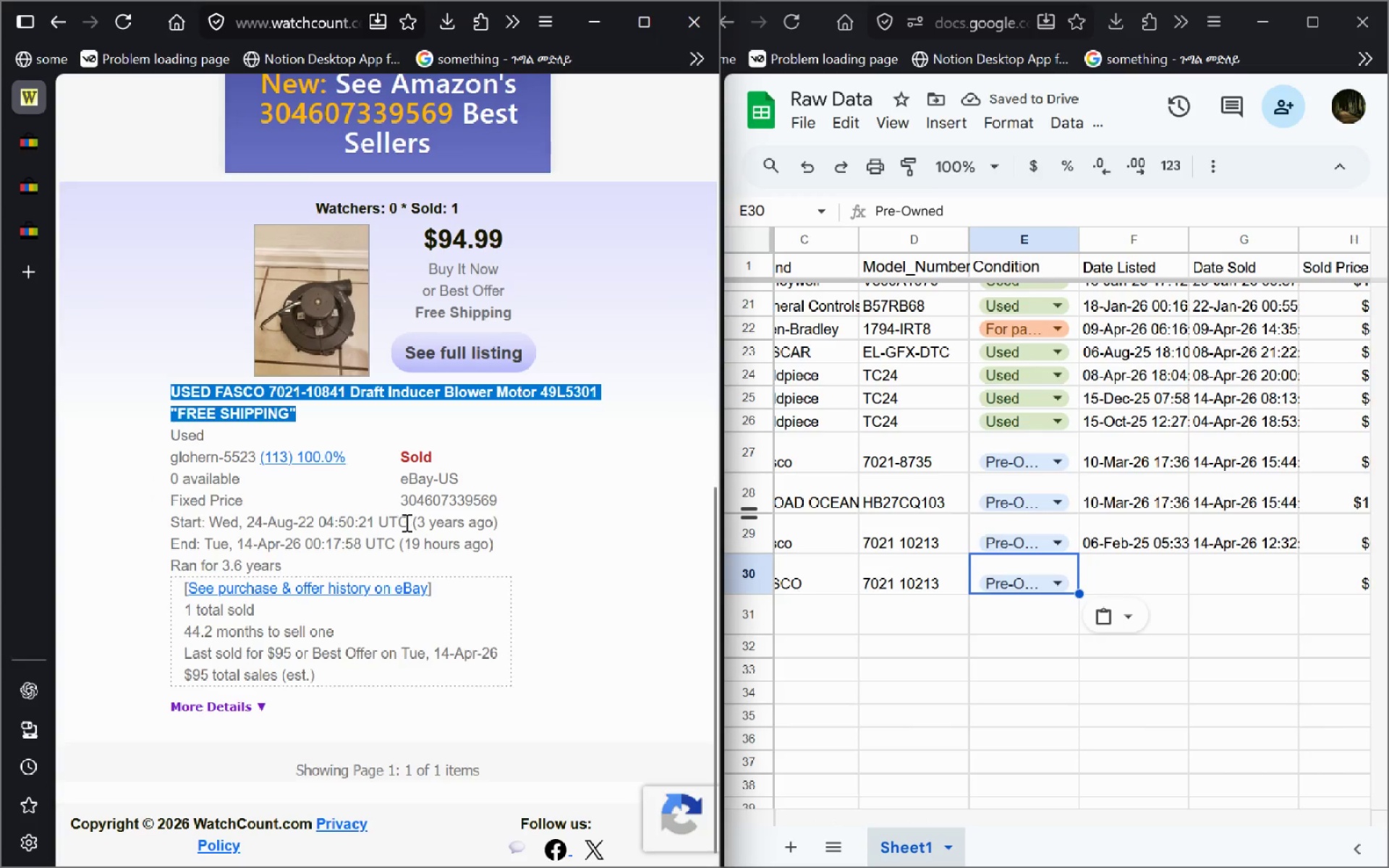 
left_click_drag(start_coordinate=[407, 522], to_coordinate=[250, 529])
 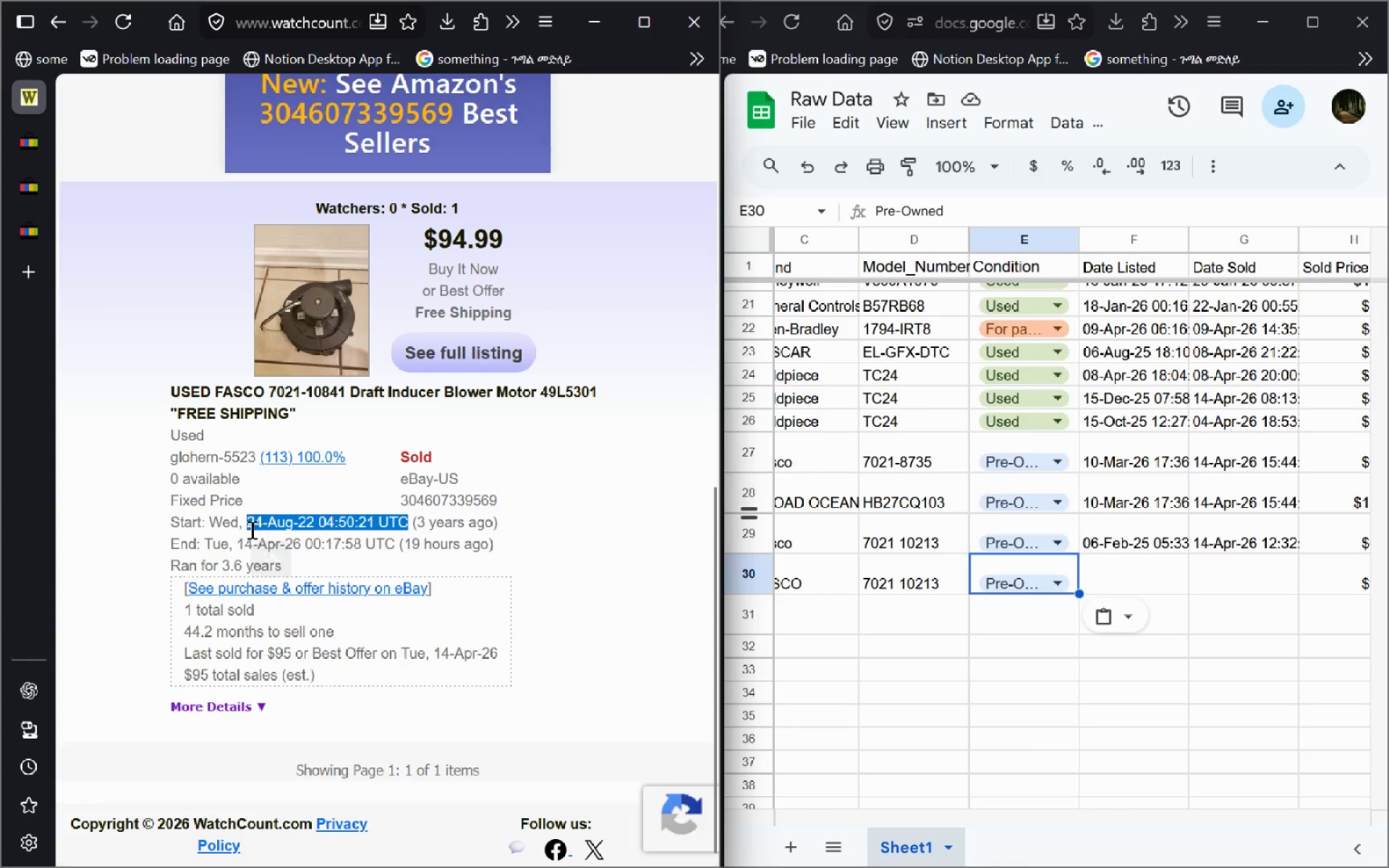 
key(Control+C)
 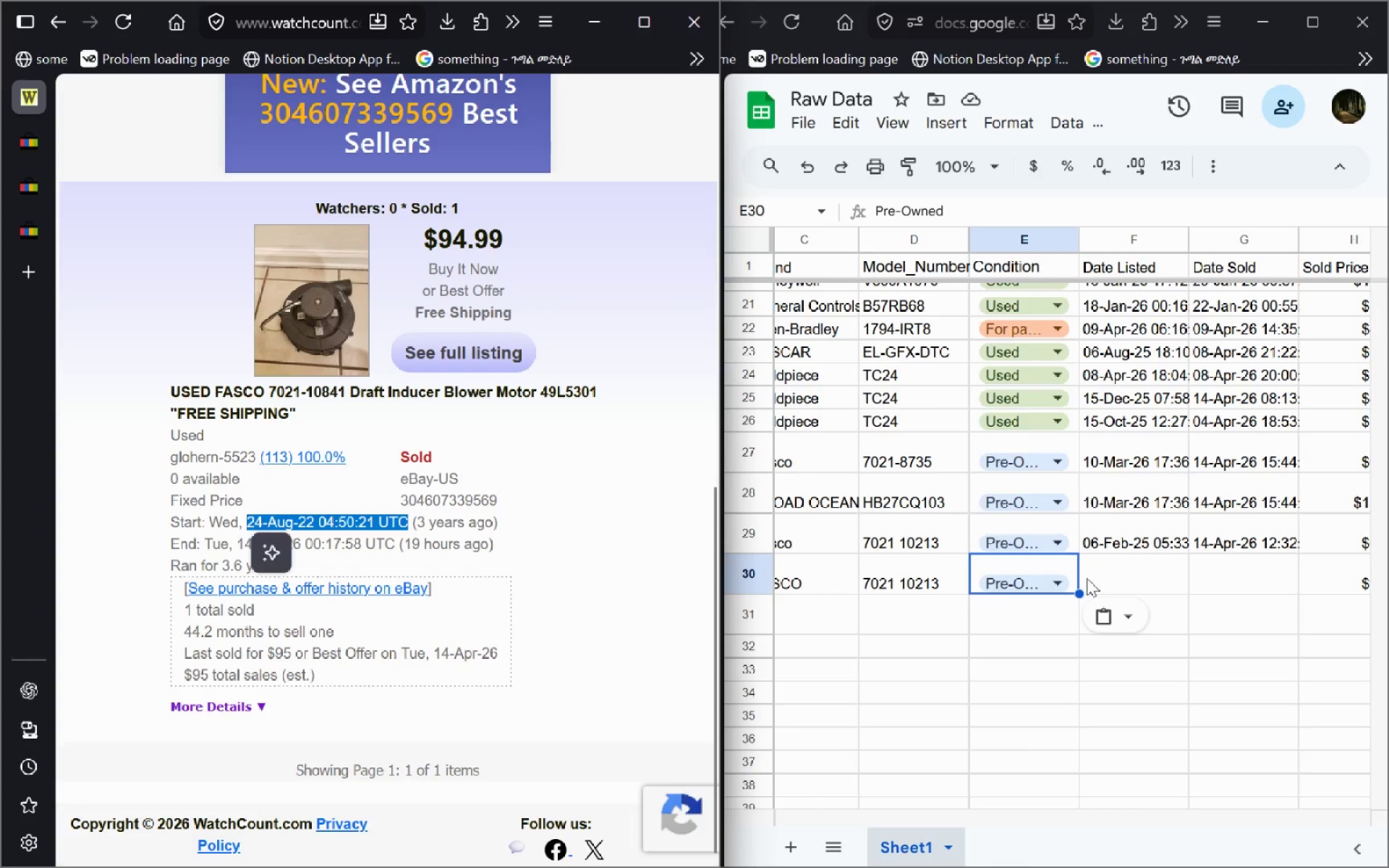 
left_click([1102, 576])
 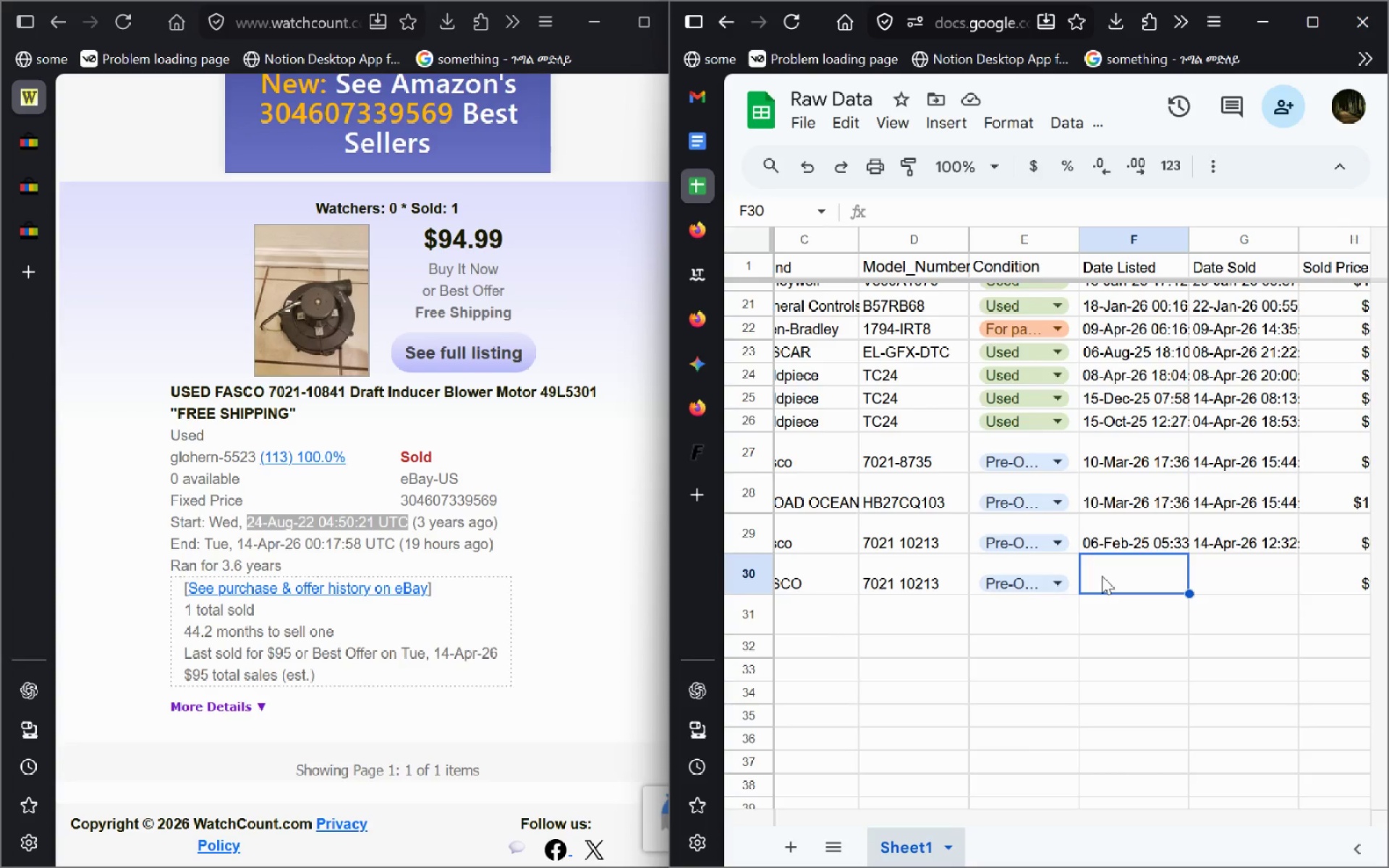 
key(Control+V)
 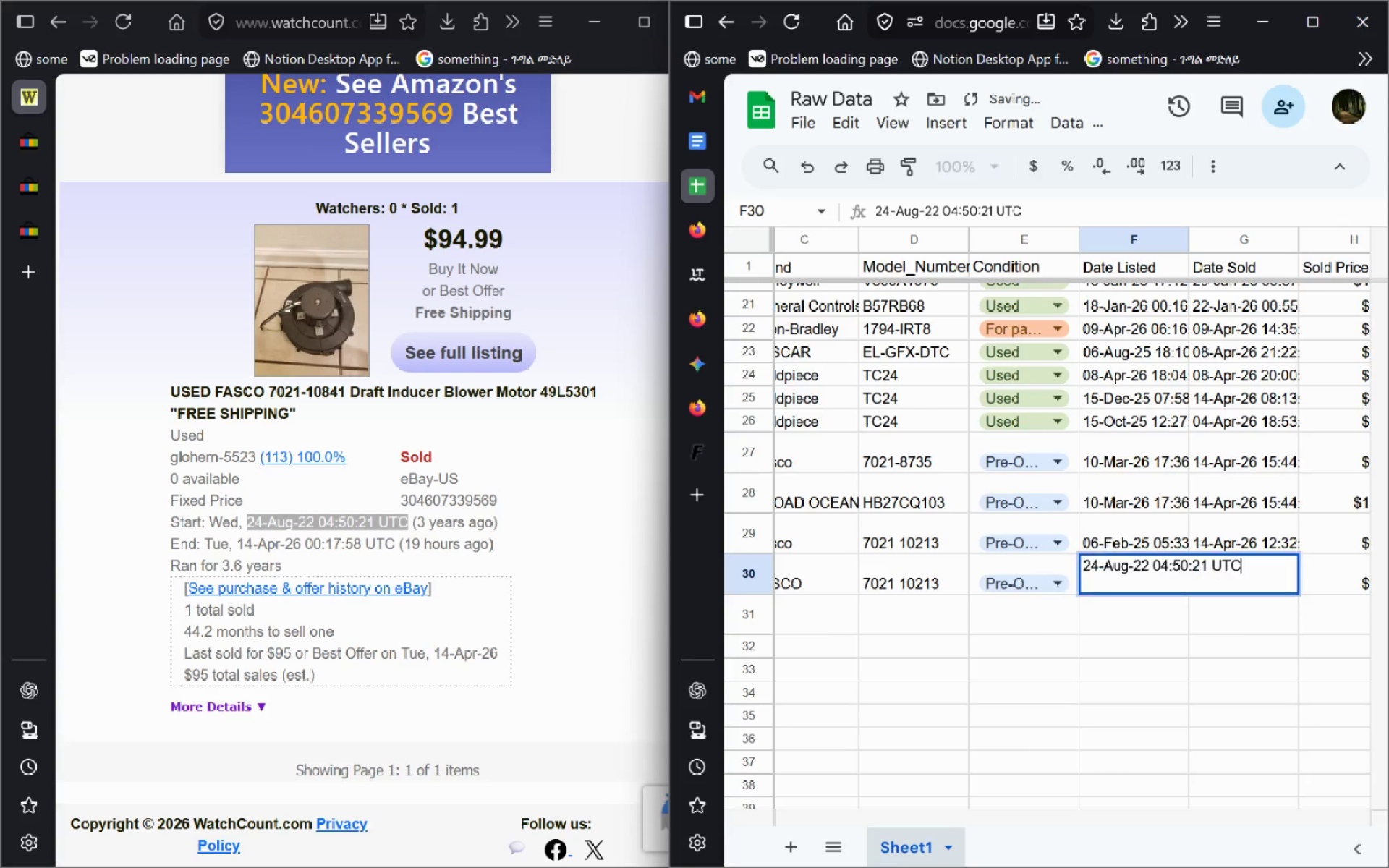 
key(Enter)
 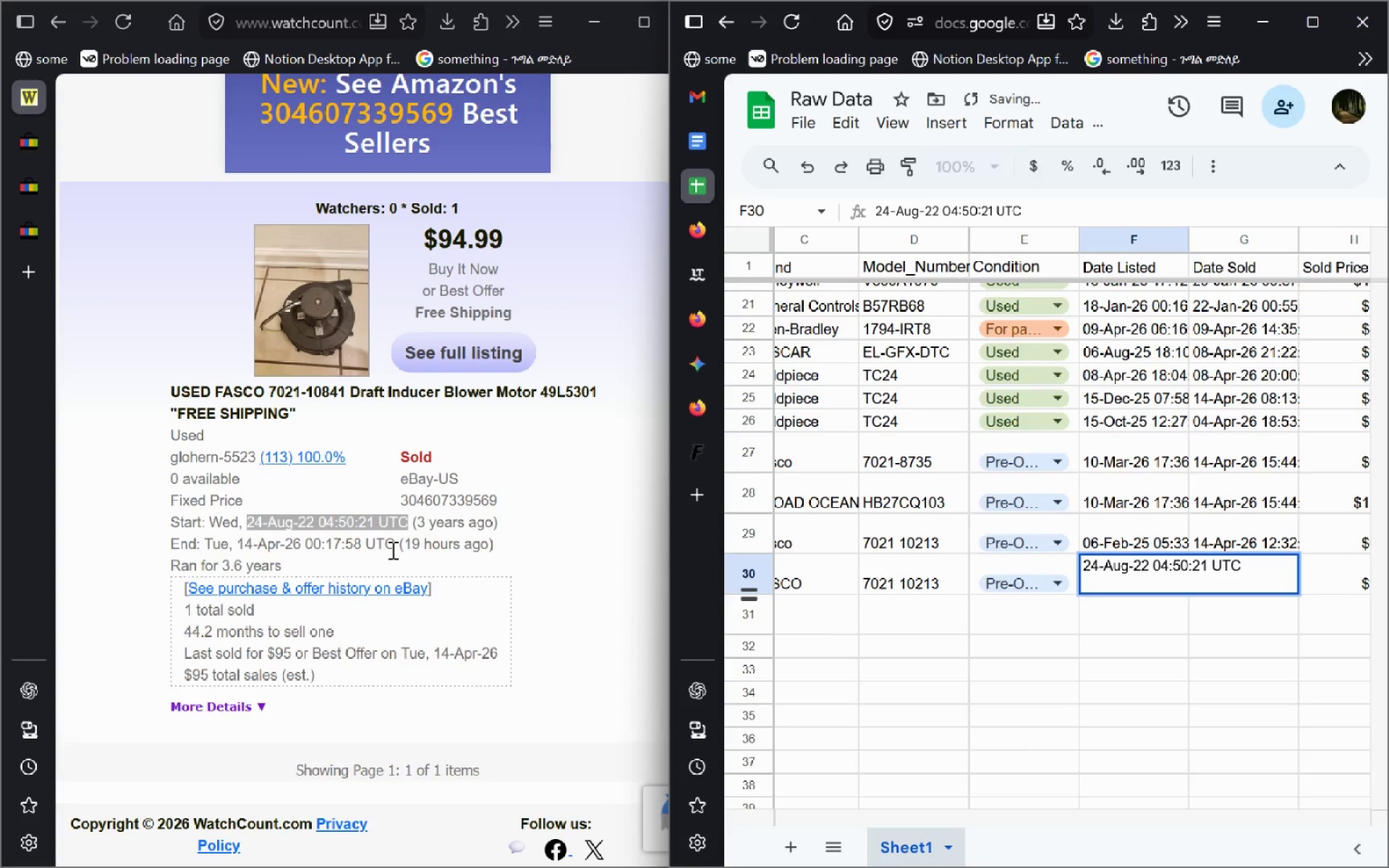 
left_click_drag(start_coordinate=[394, 549], to_coordinate=[242, 550])
 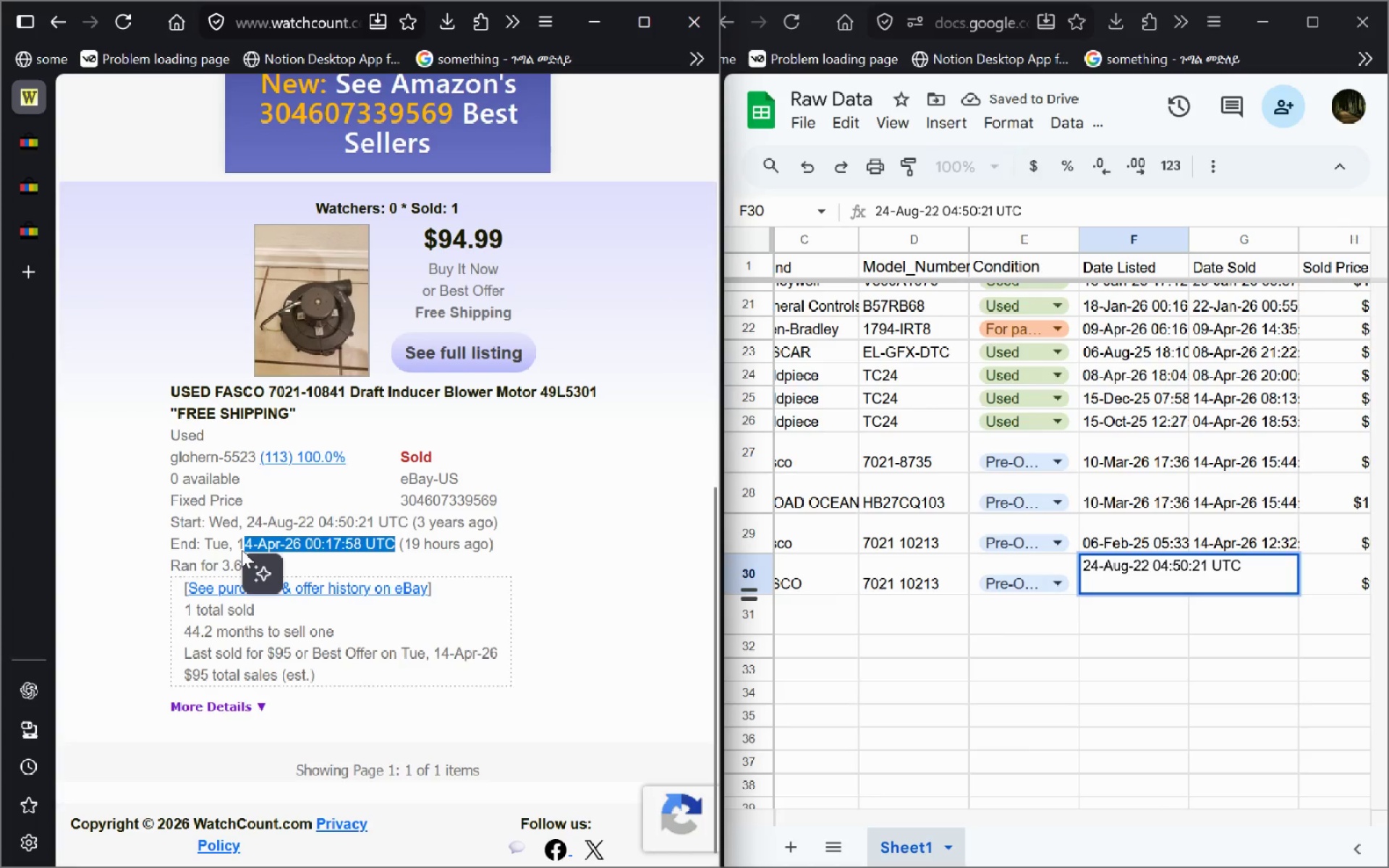 
key(Shift+ArrowLeft)
 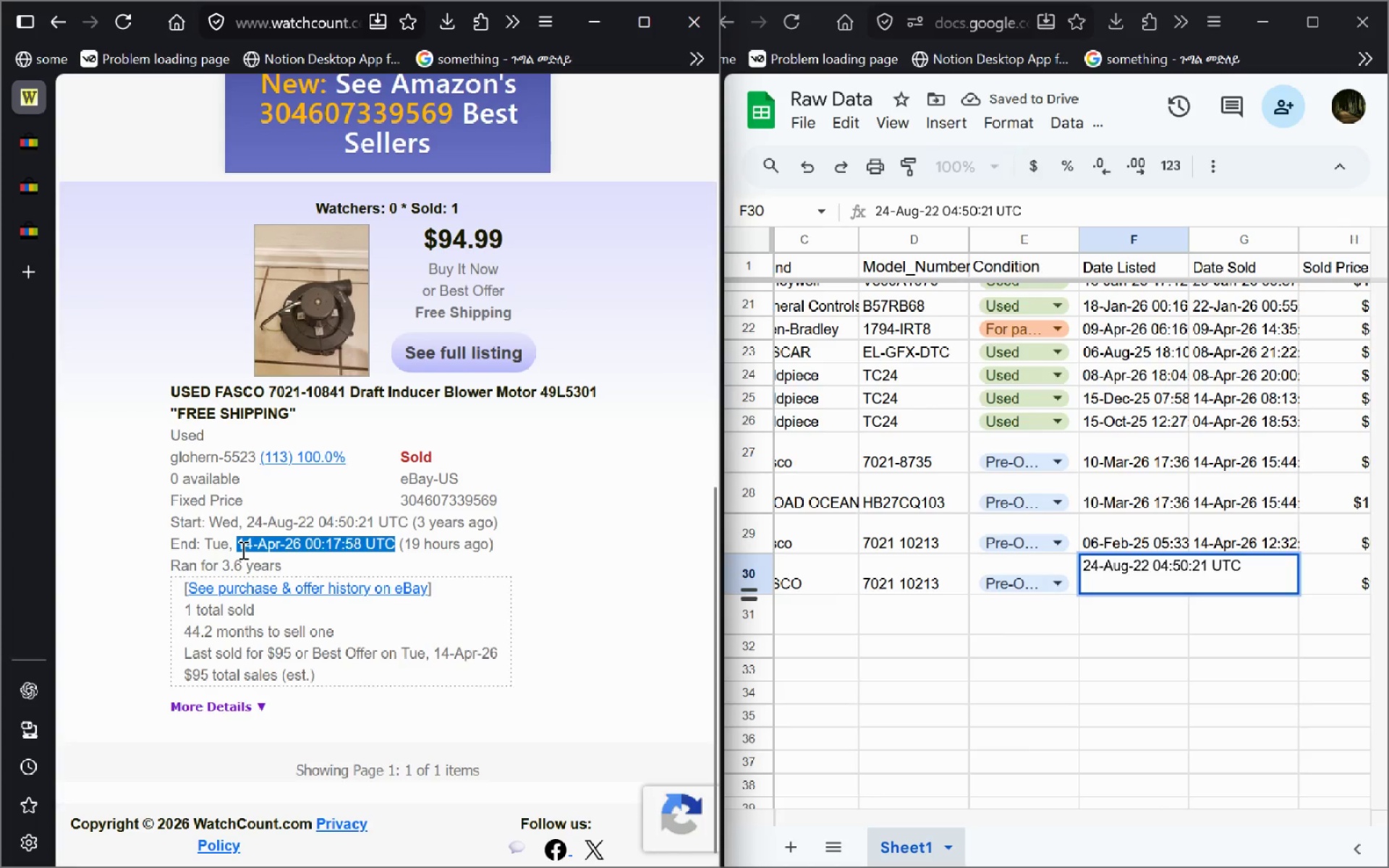 
key(Control+C)
 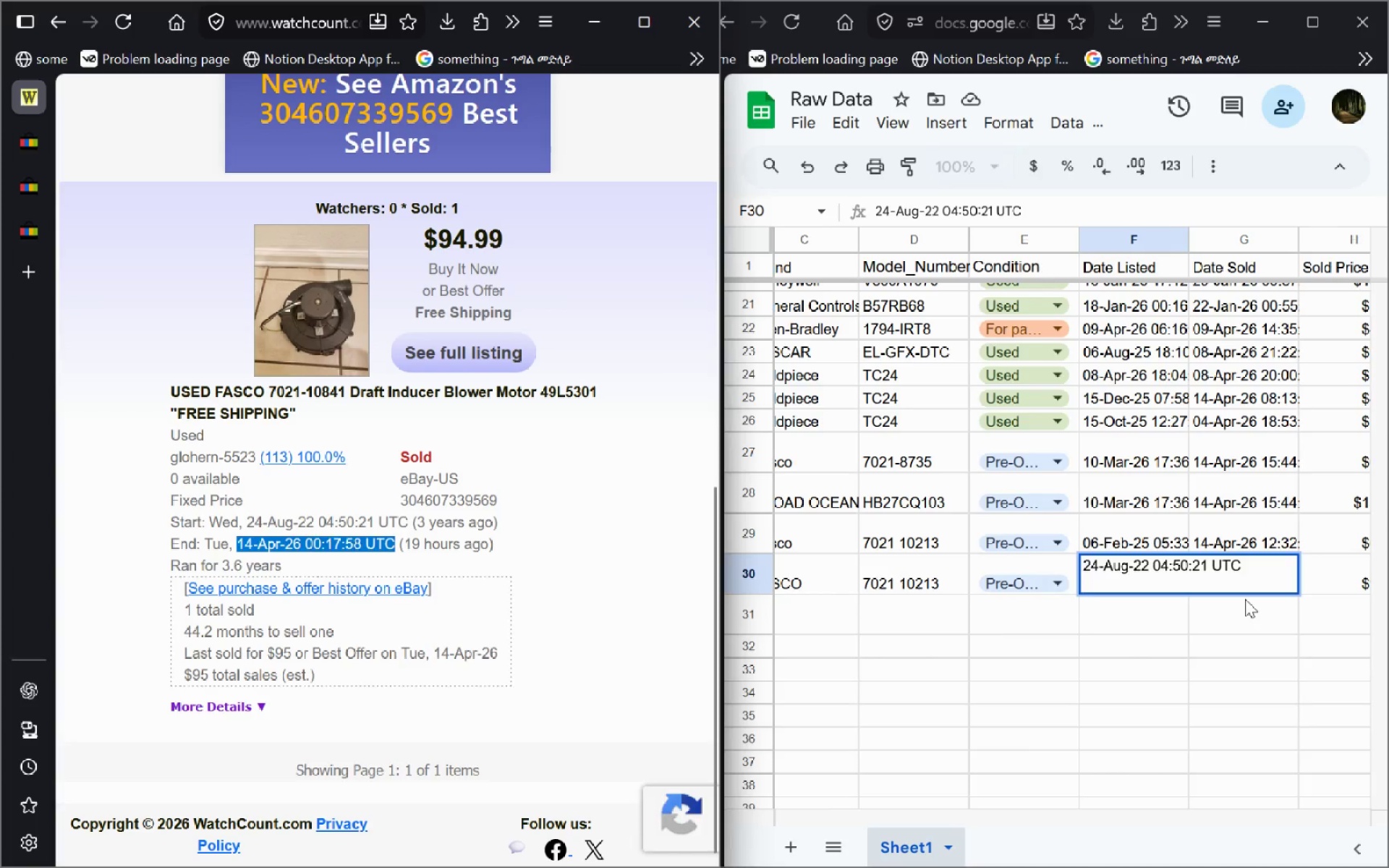 
left_click([1245, 599])
 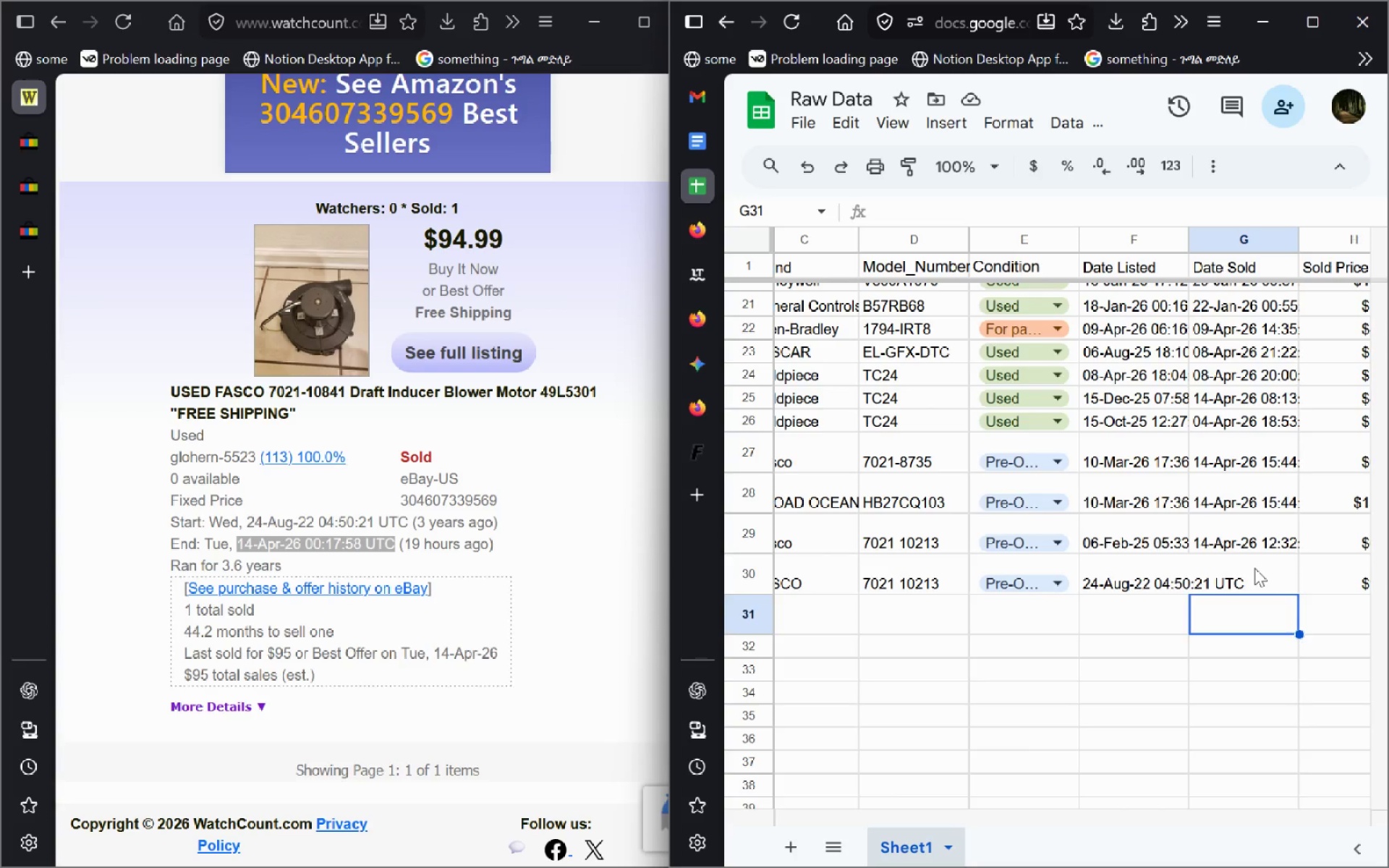 
left_click([1254, 568])
 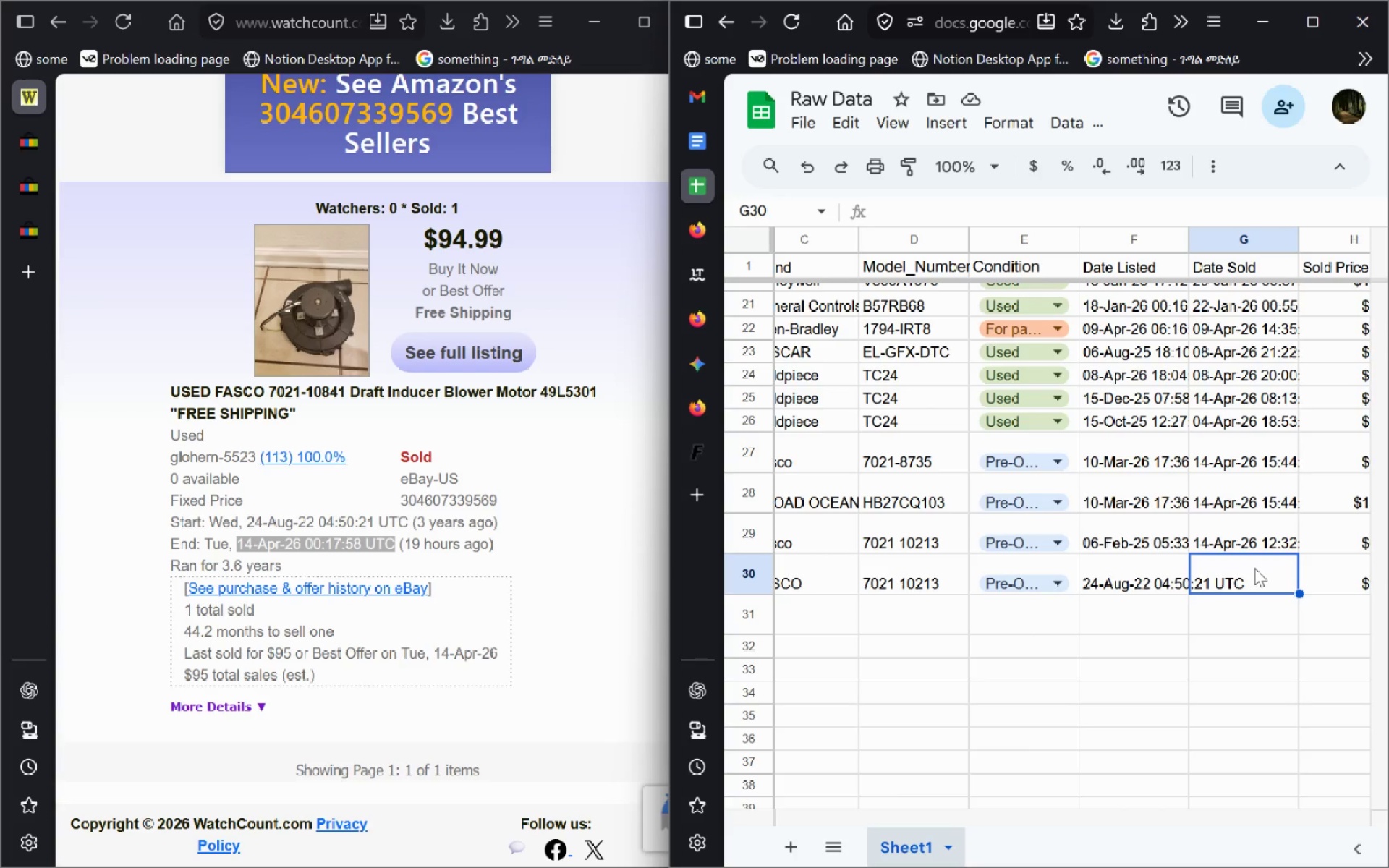 
key(Control+V)
 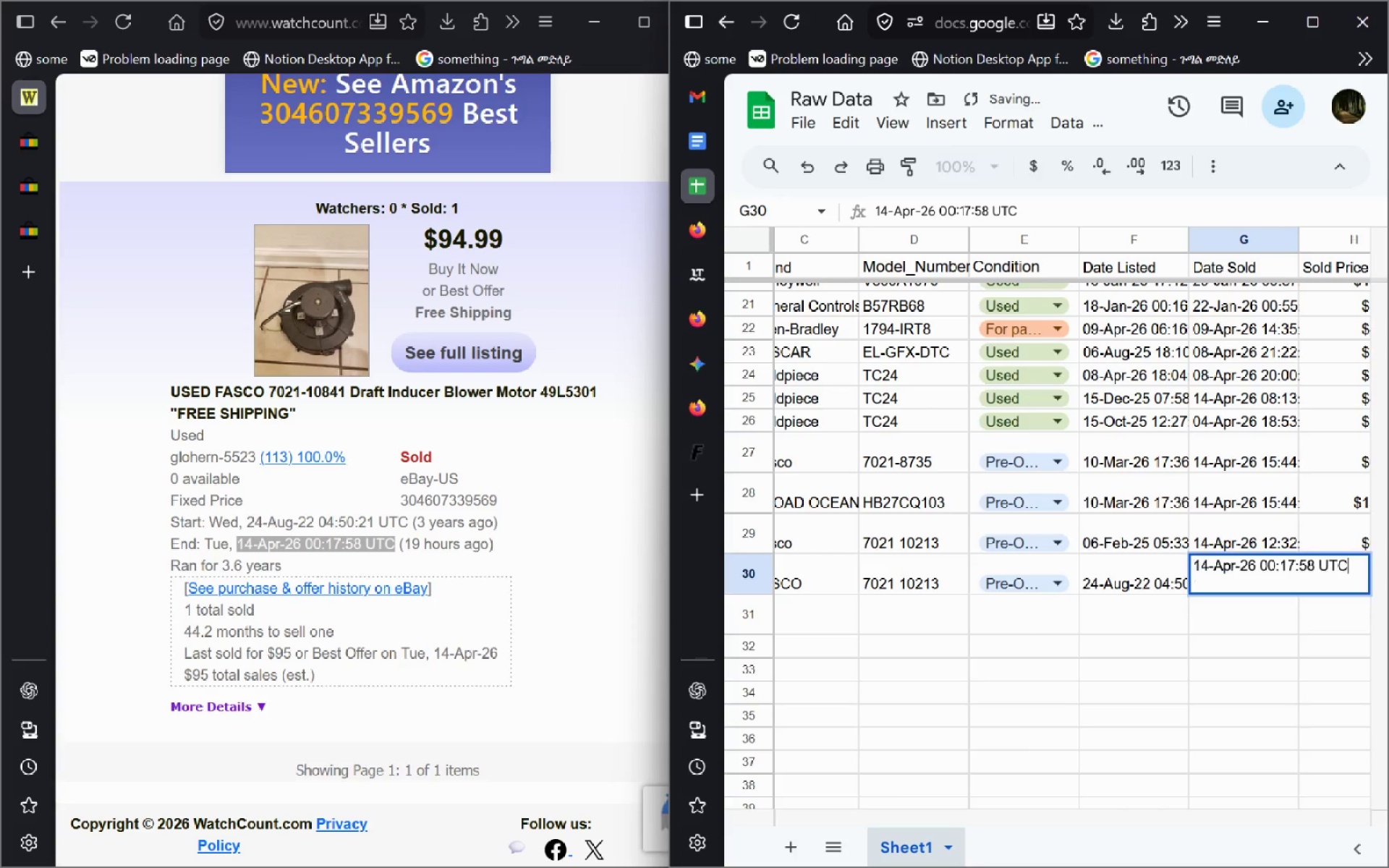 
key(Enter)
 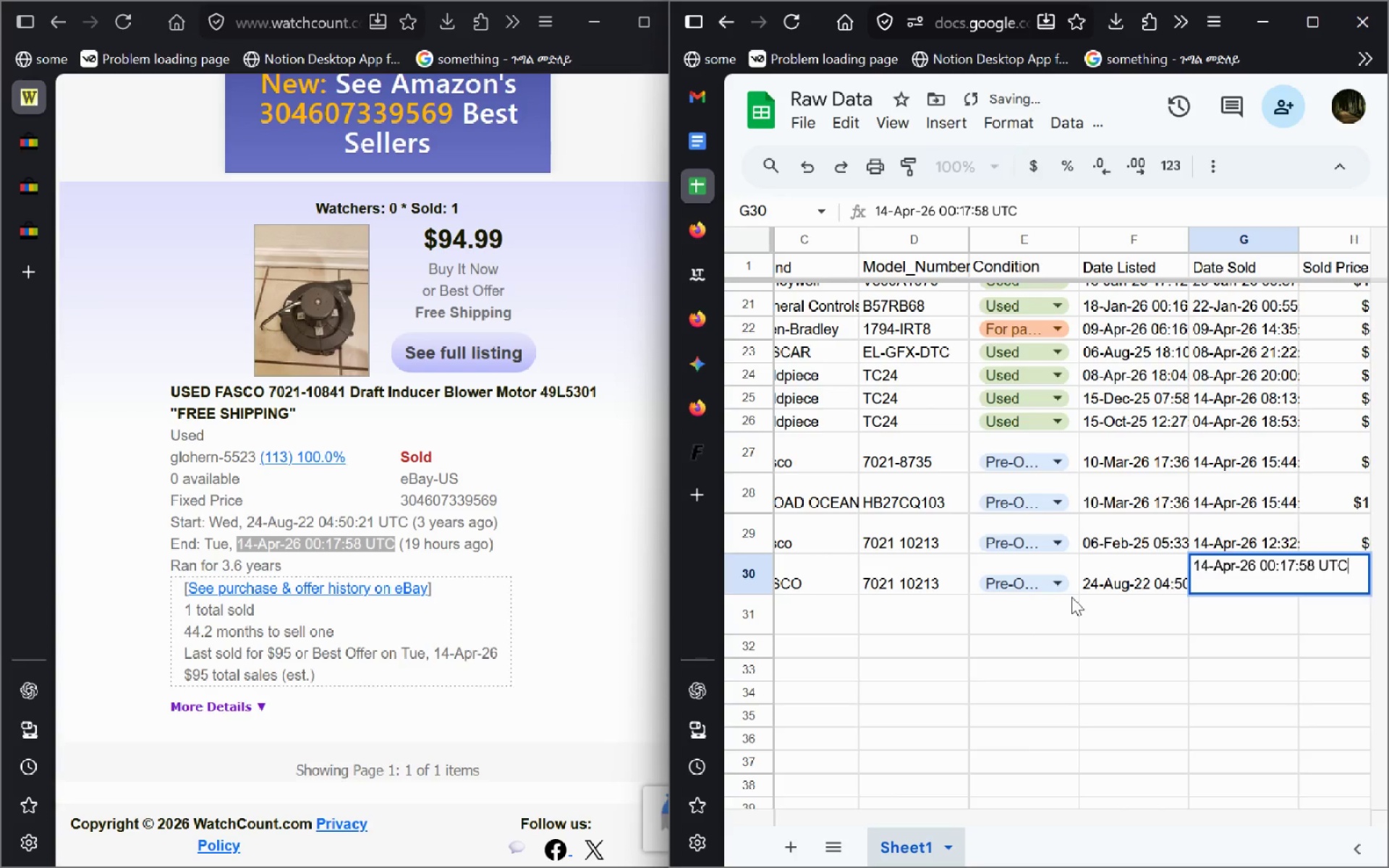 
left_click([1071, 597])
 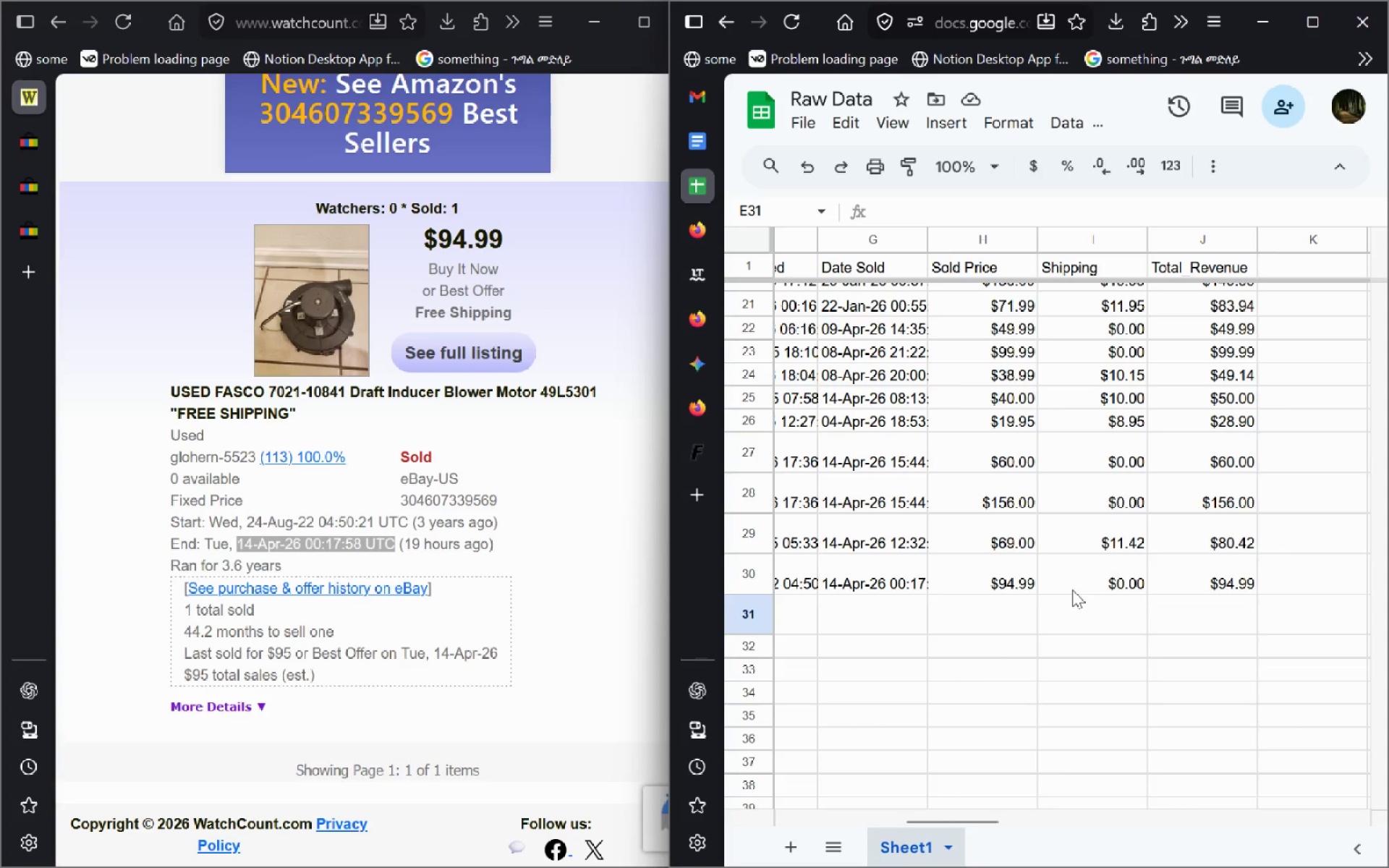 
wait(9.14)
 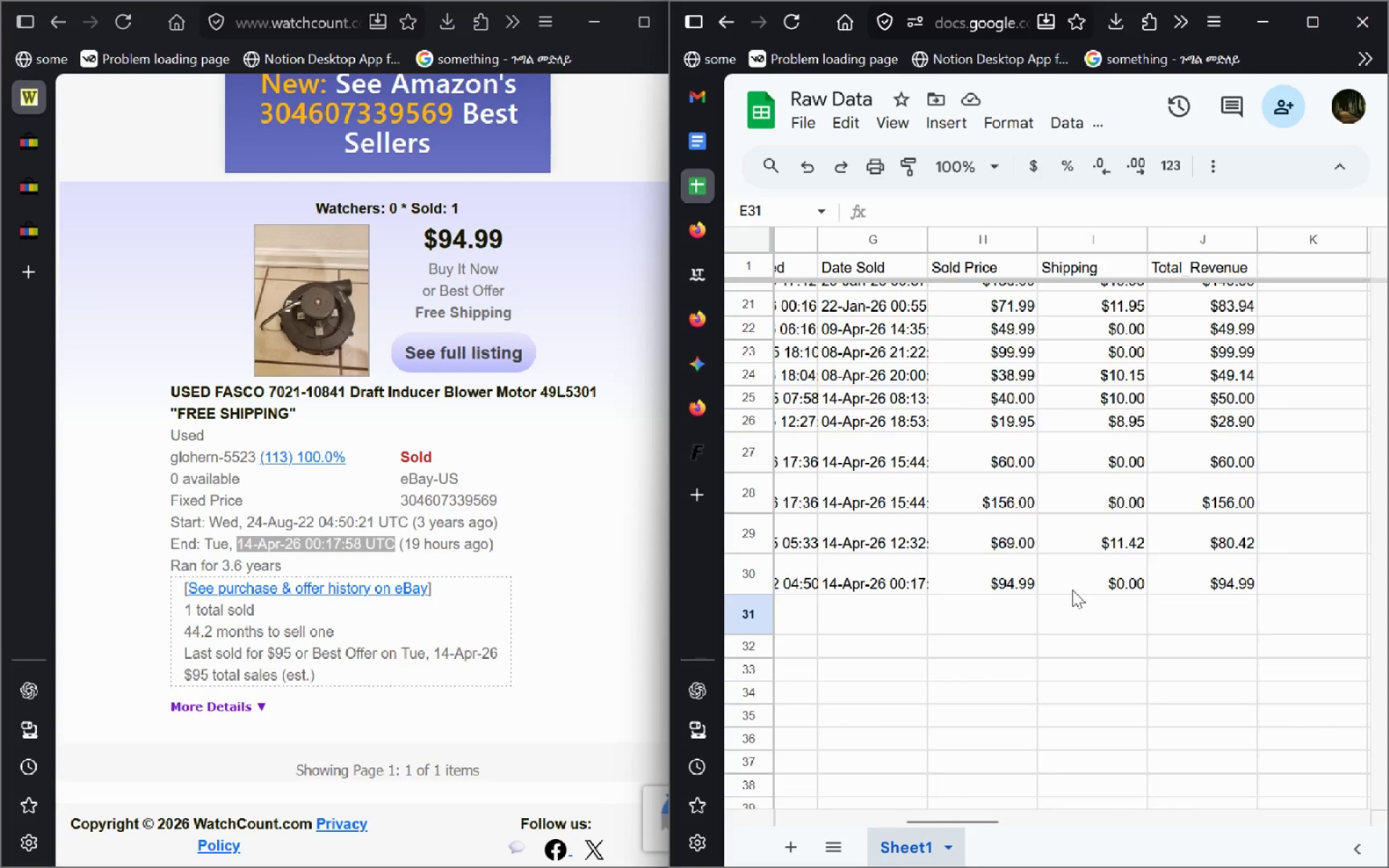 
left_click([43, 202])
 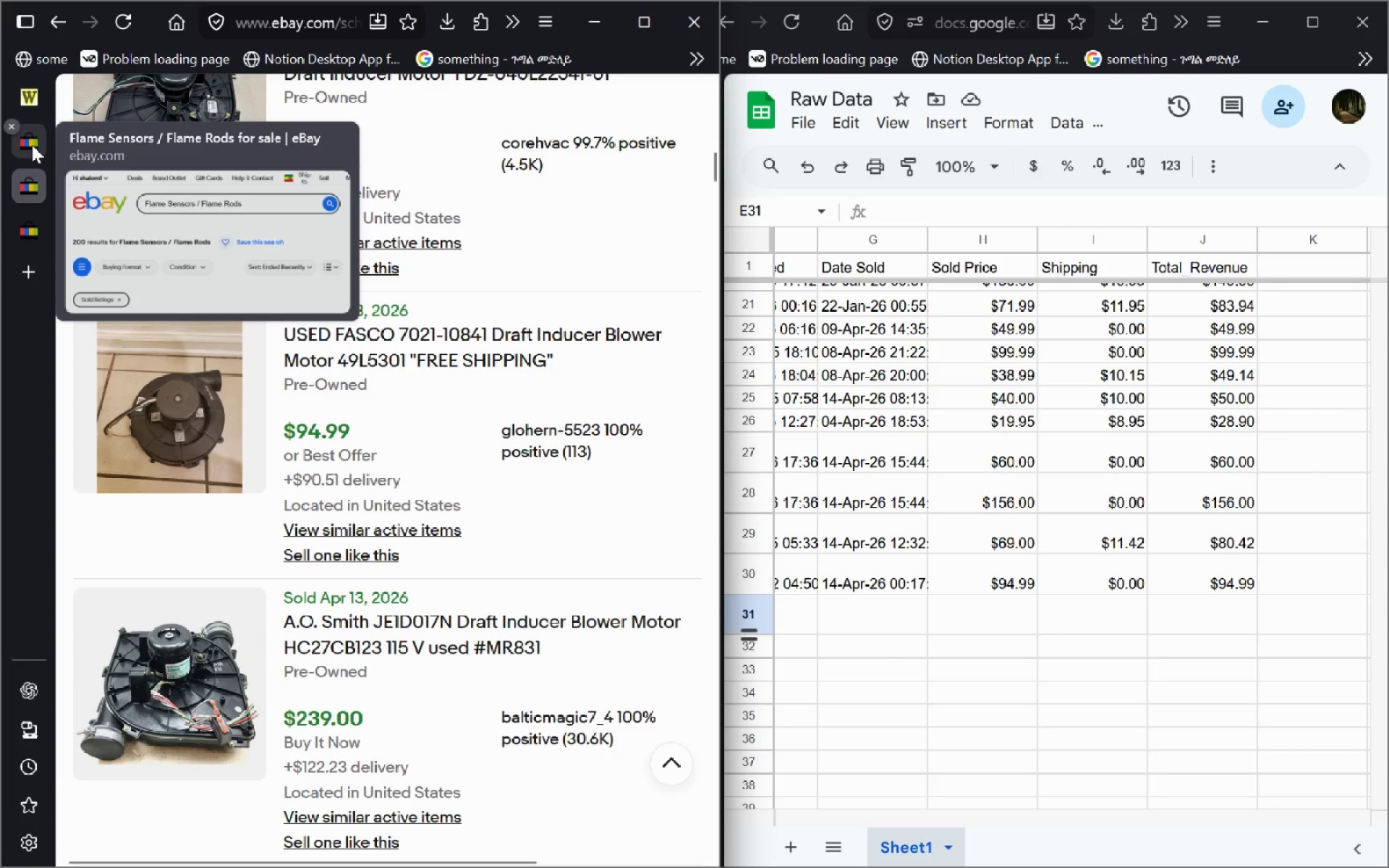 
left_click([31, 144])
 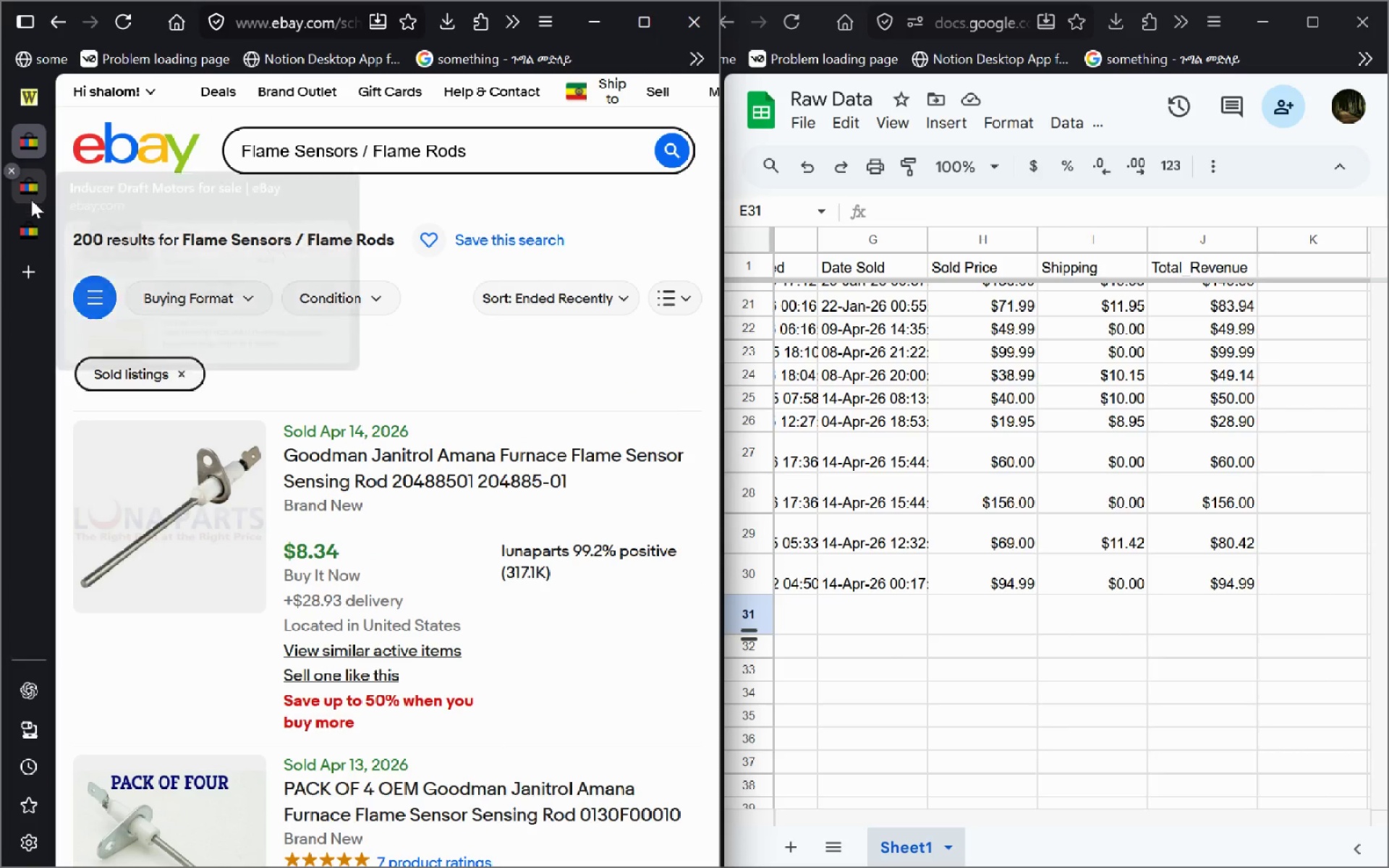 
left_click([31, 200])
 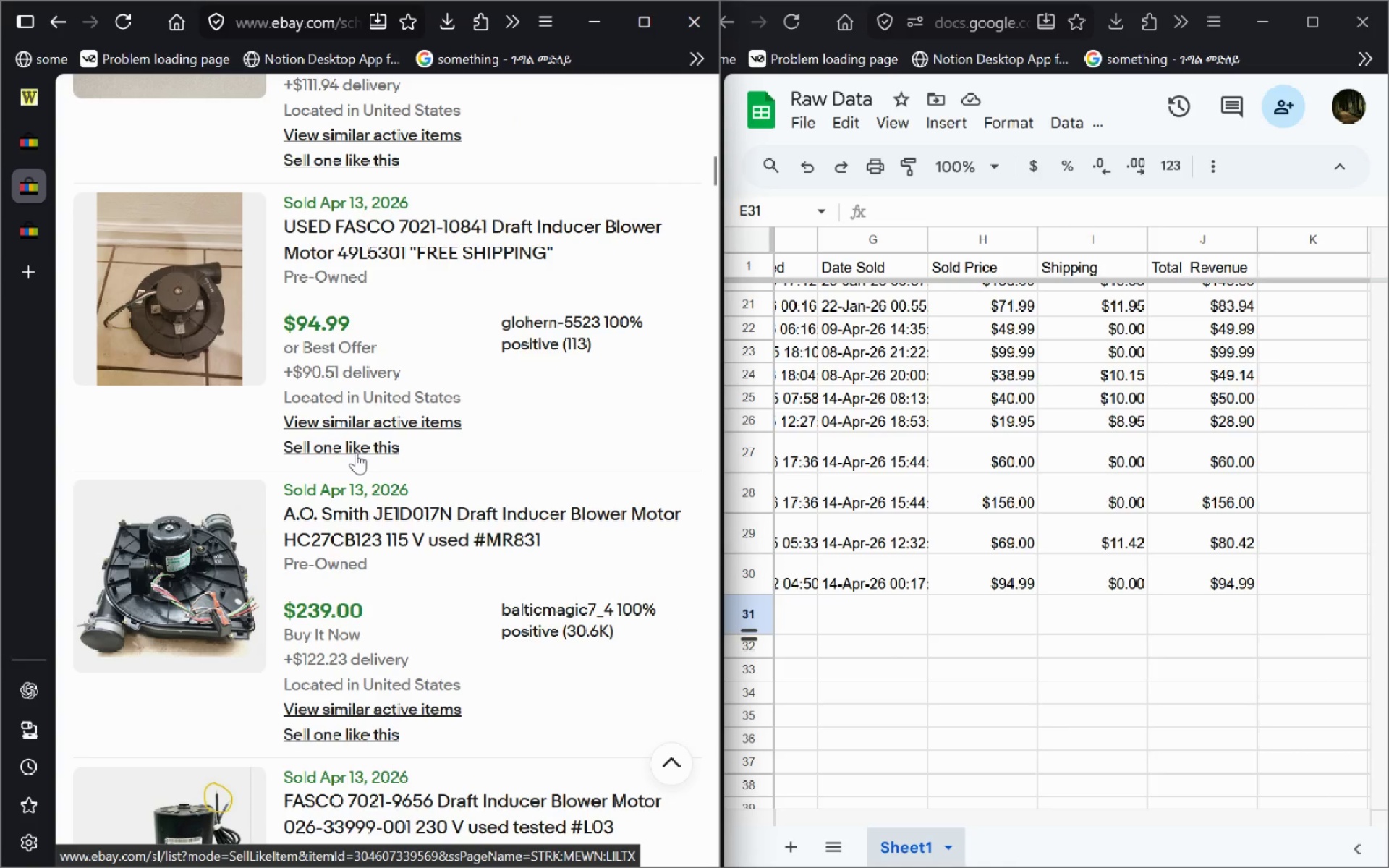 
key(Control+Shift+T)
 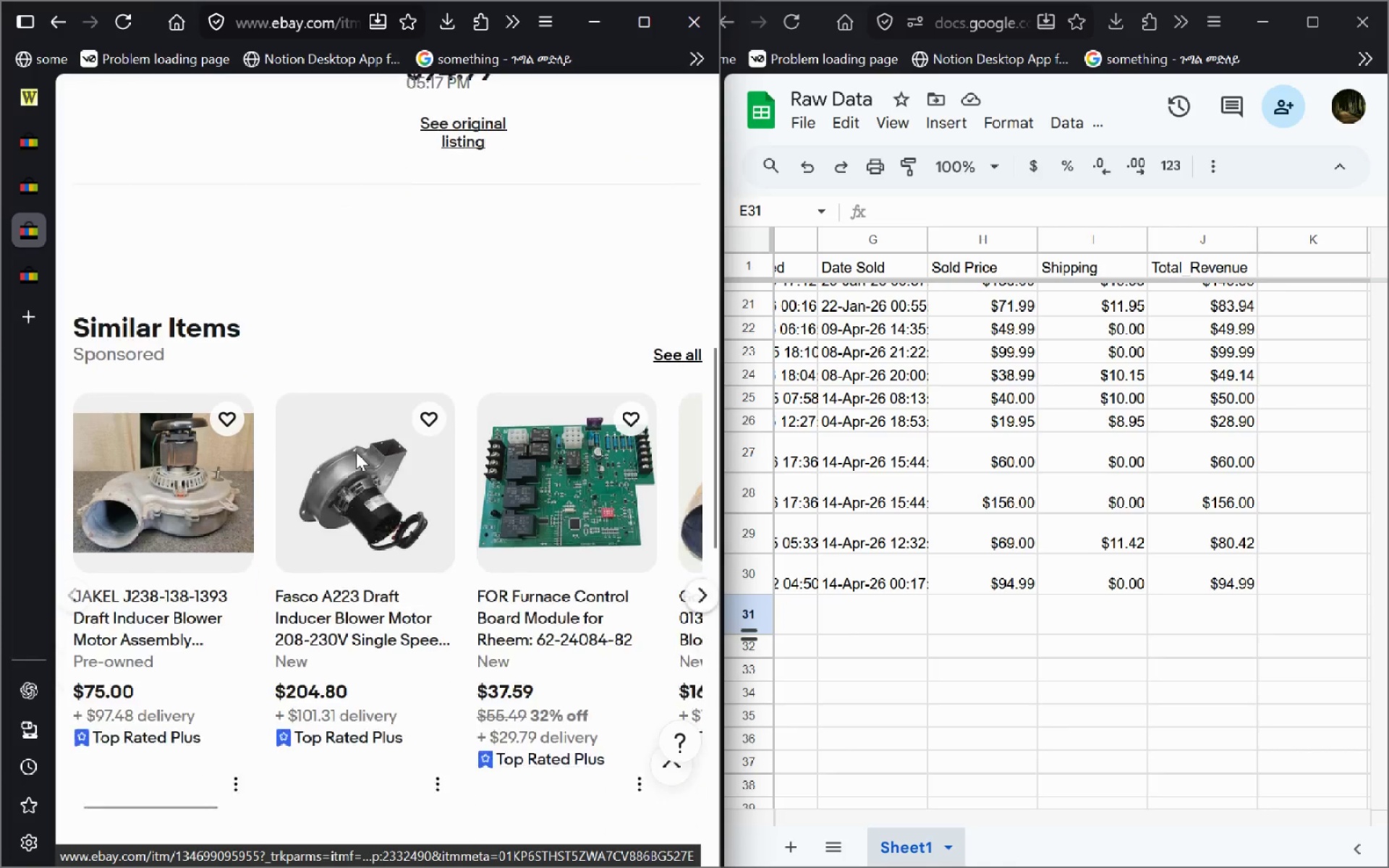 
left_click([473, 391])
 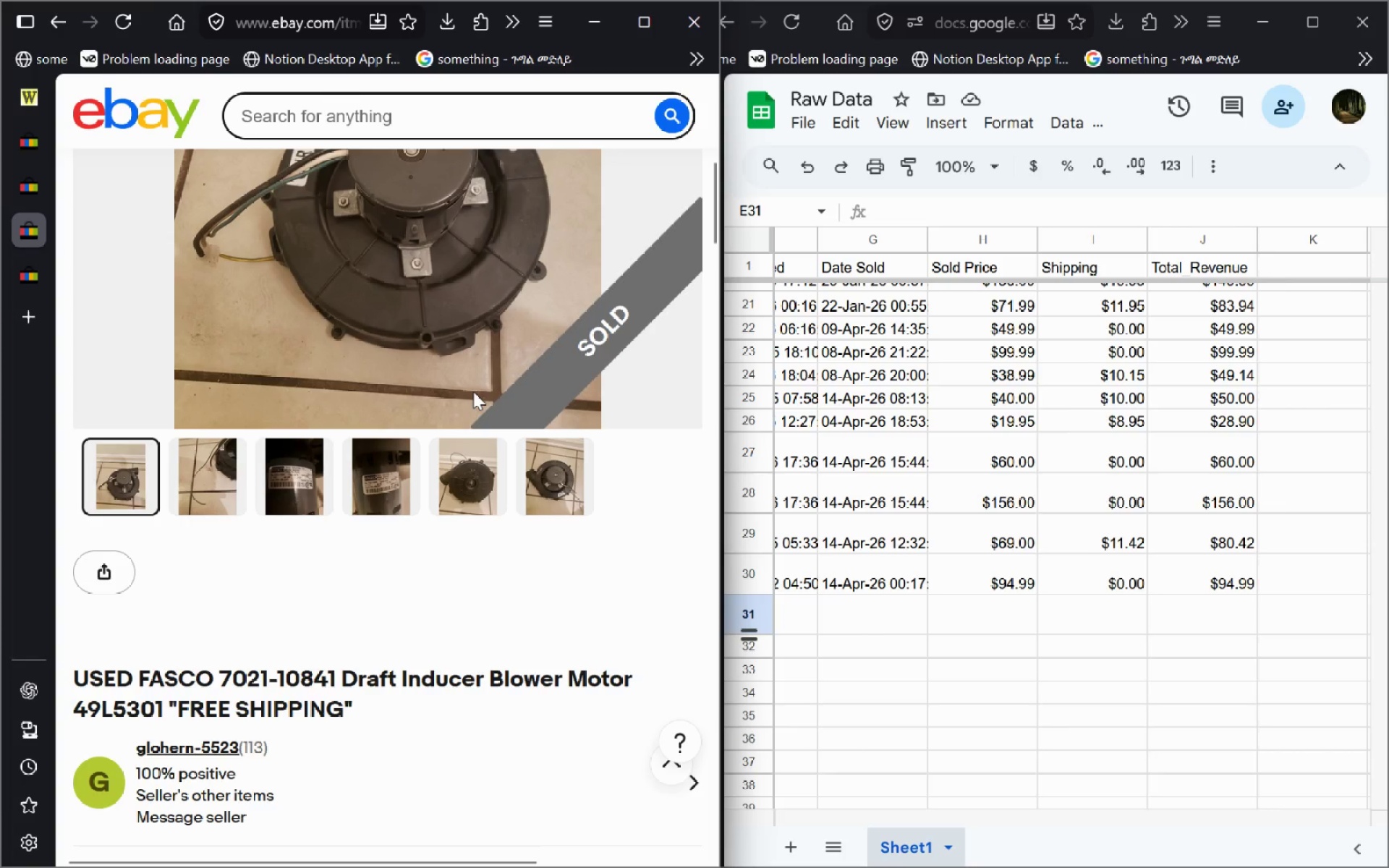 
key(Control+W)
 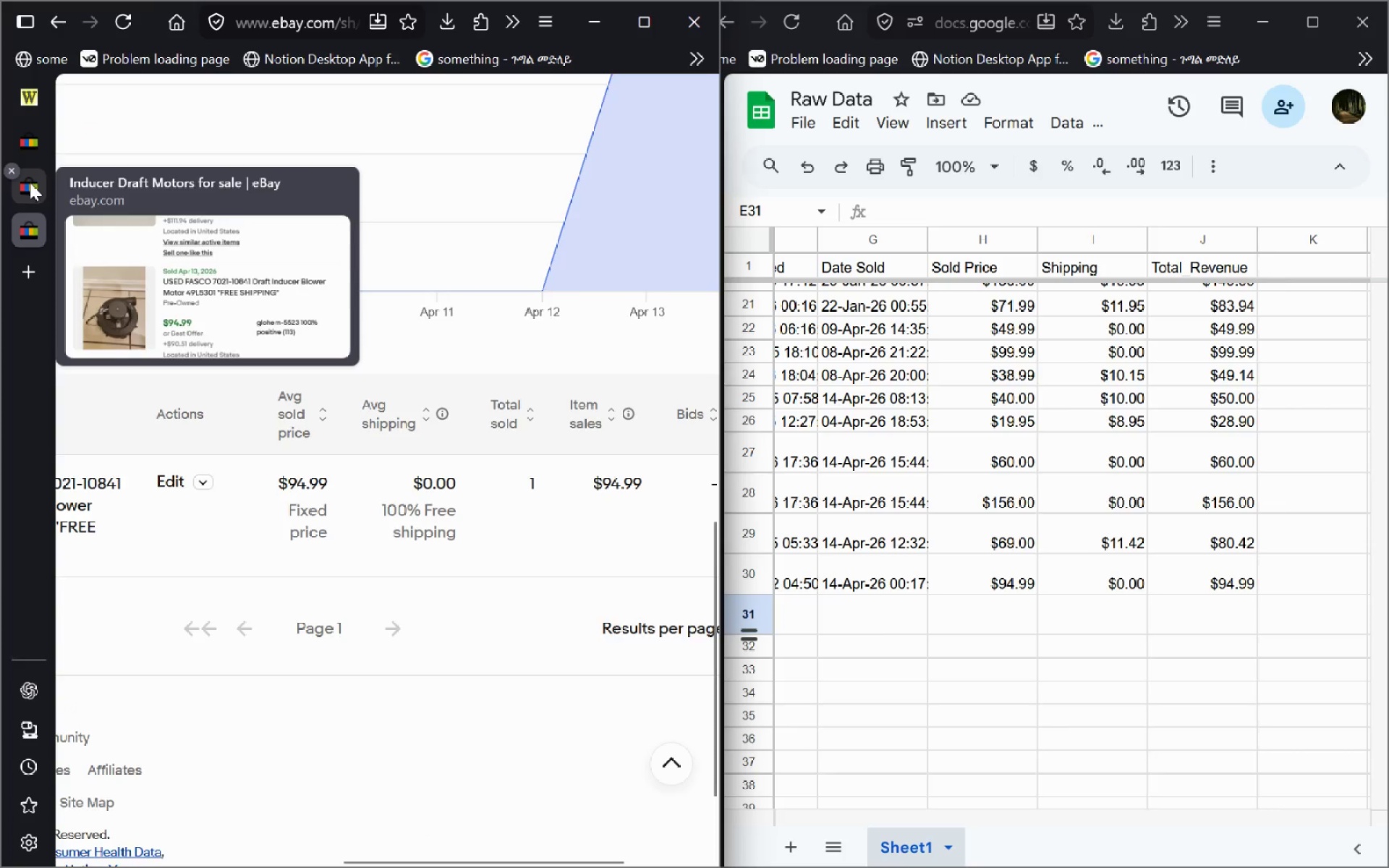 
left_click([30, 182])
 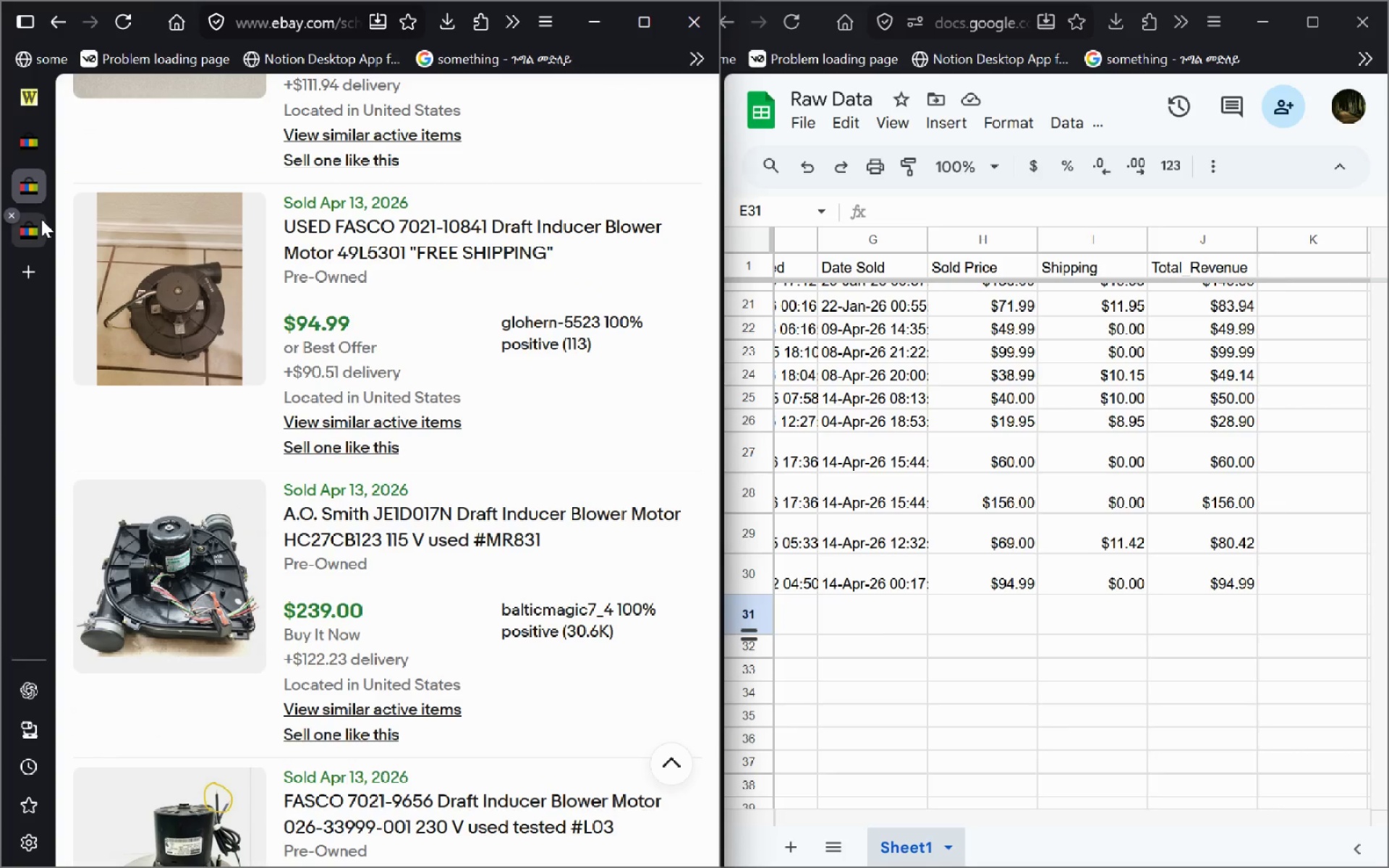 
hold_key(key=ControlLeft, duration=0.41)
 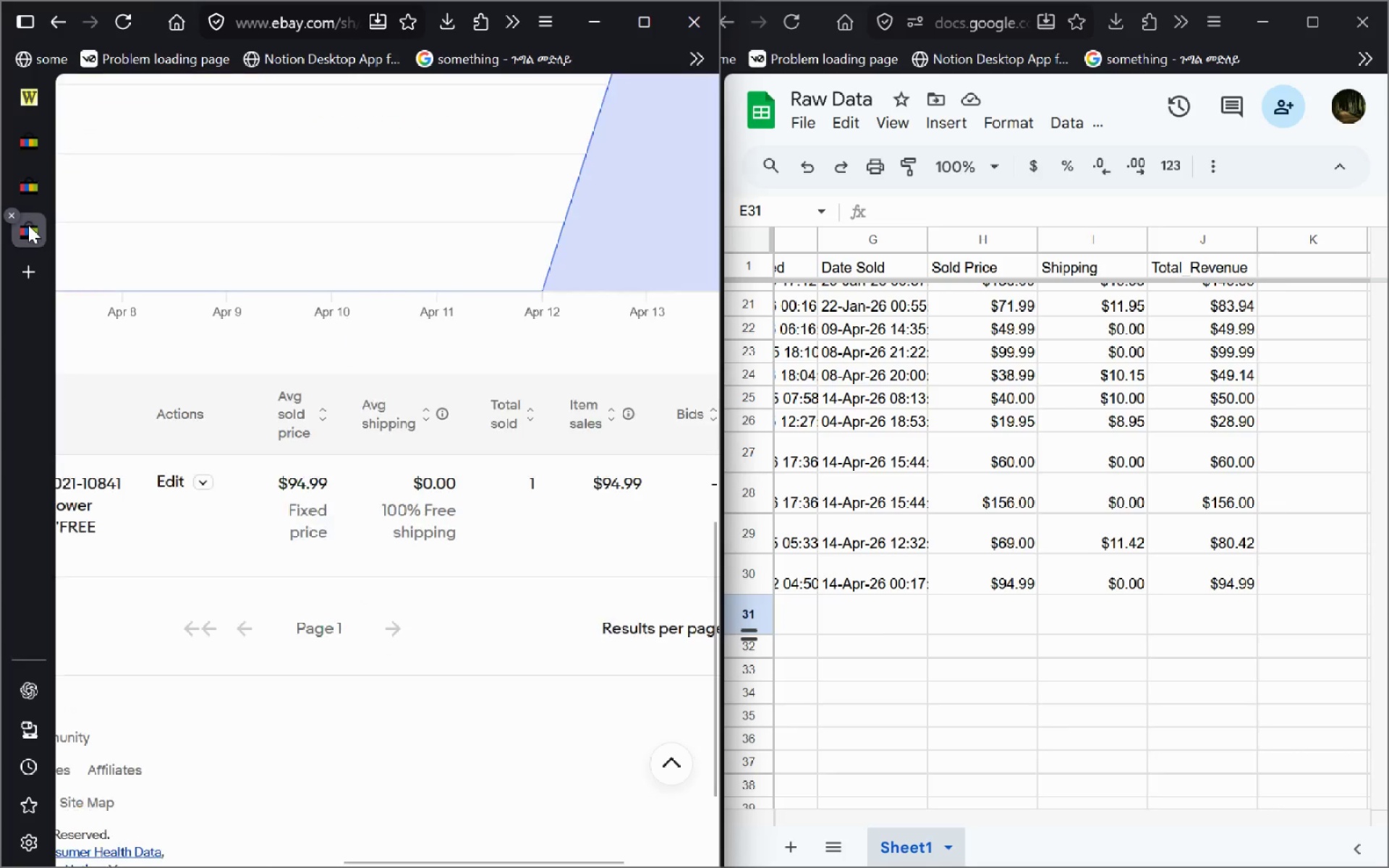 
hold_key(key=ShiftLeft, duration=0.34)
 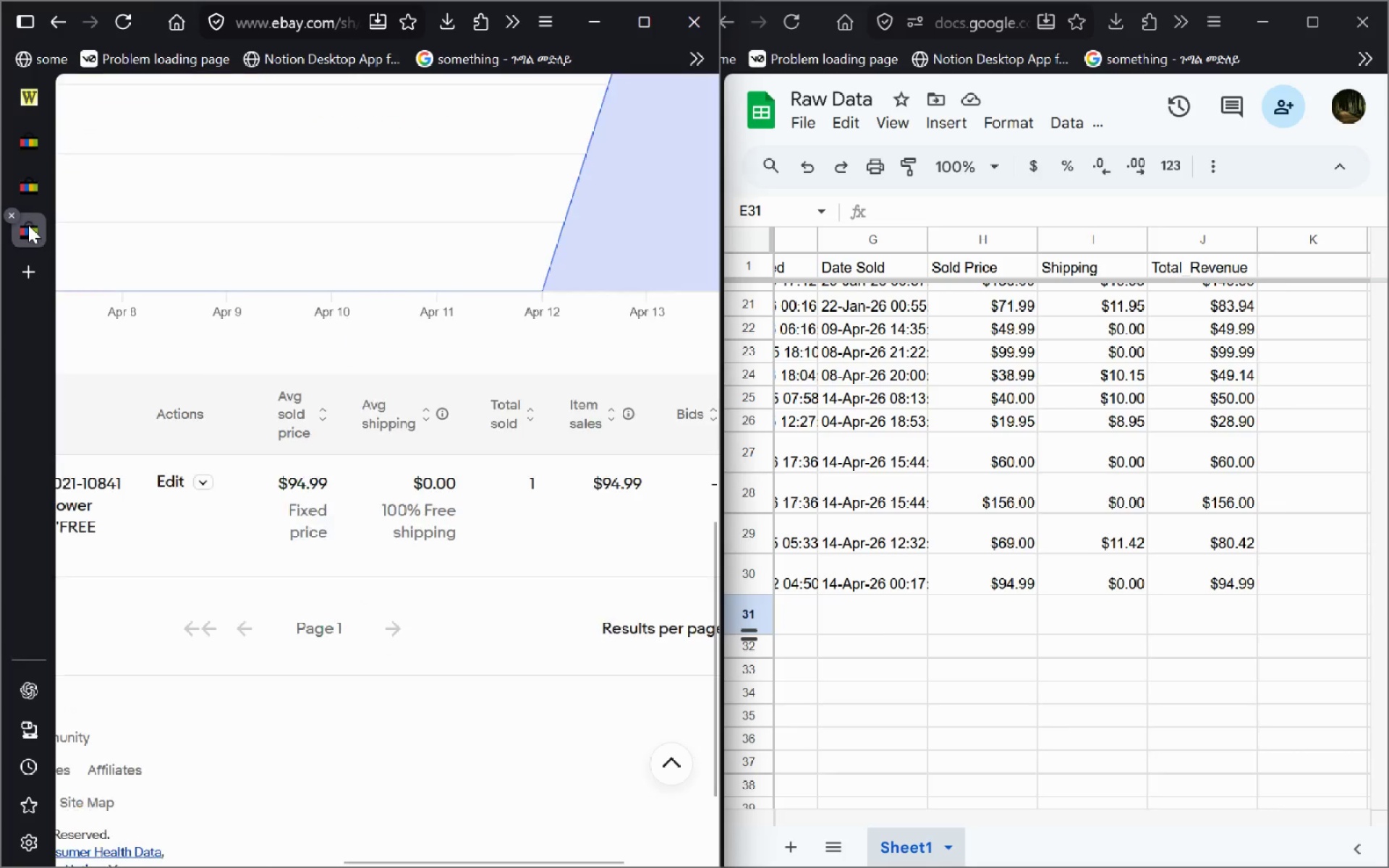 
left_click([28, 225])
 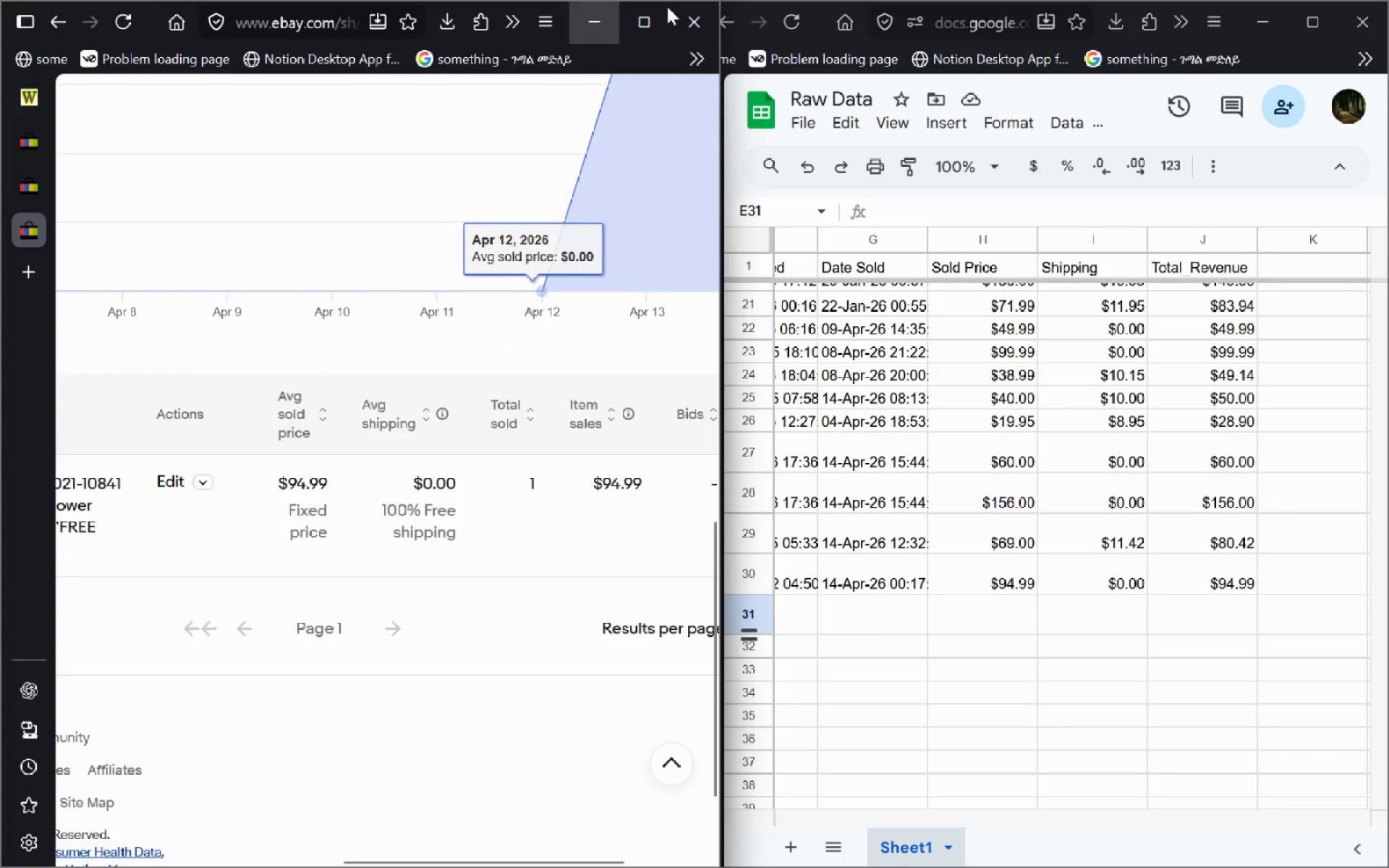 
left_click([651, 14])
 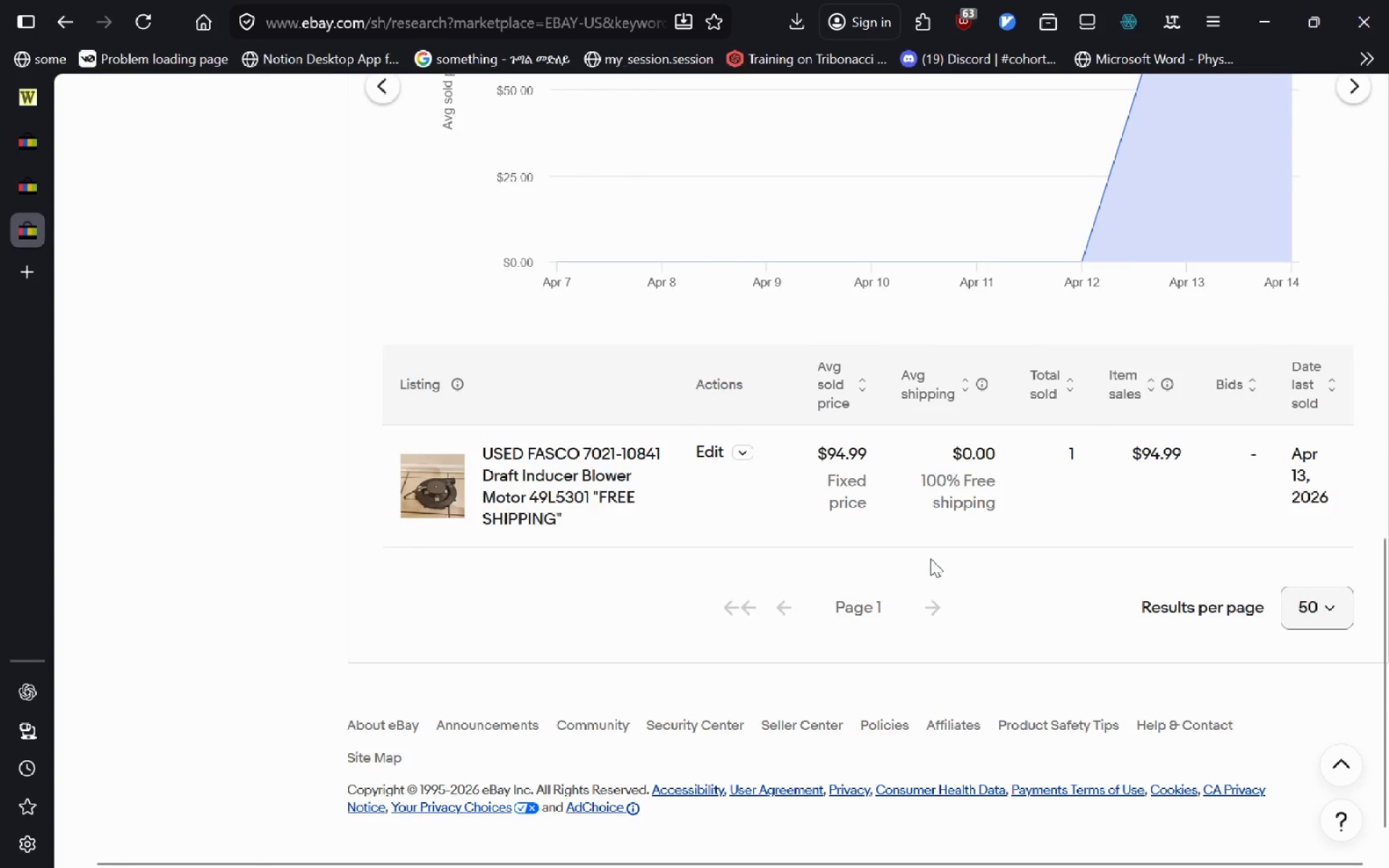 
key(Control+R)
 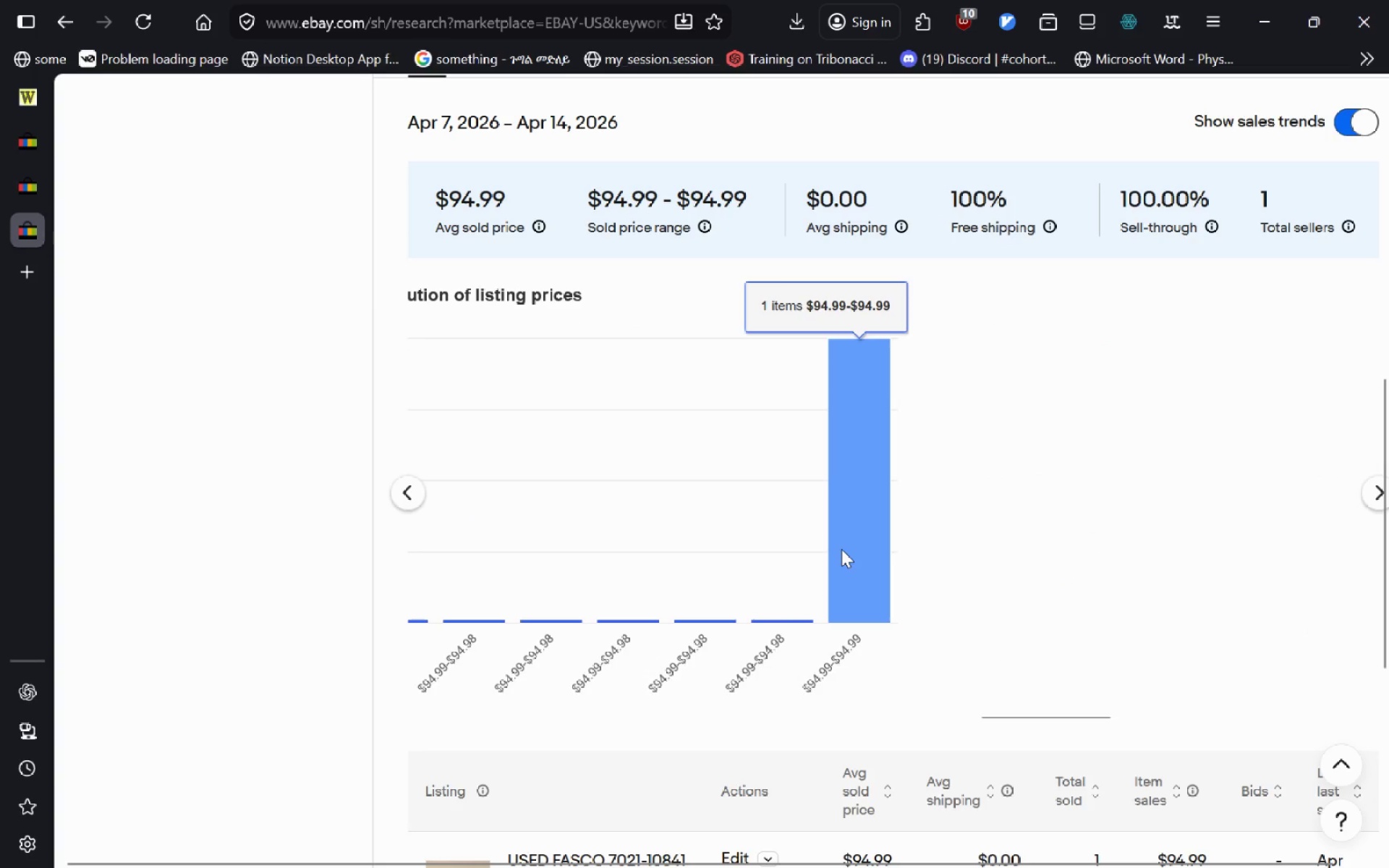 
wait(22.77)
 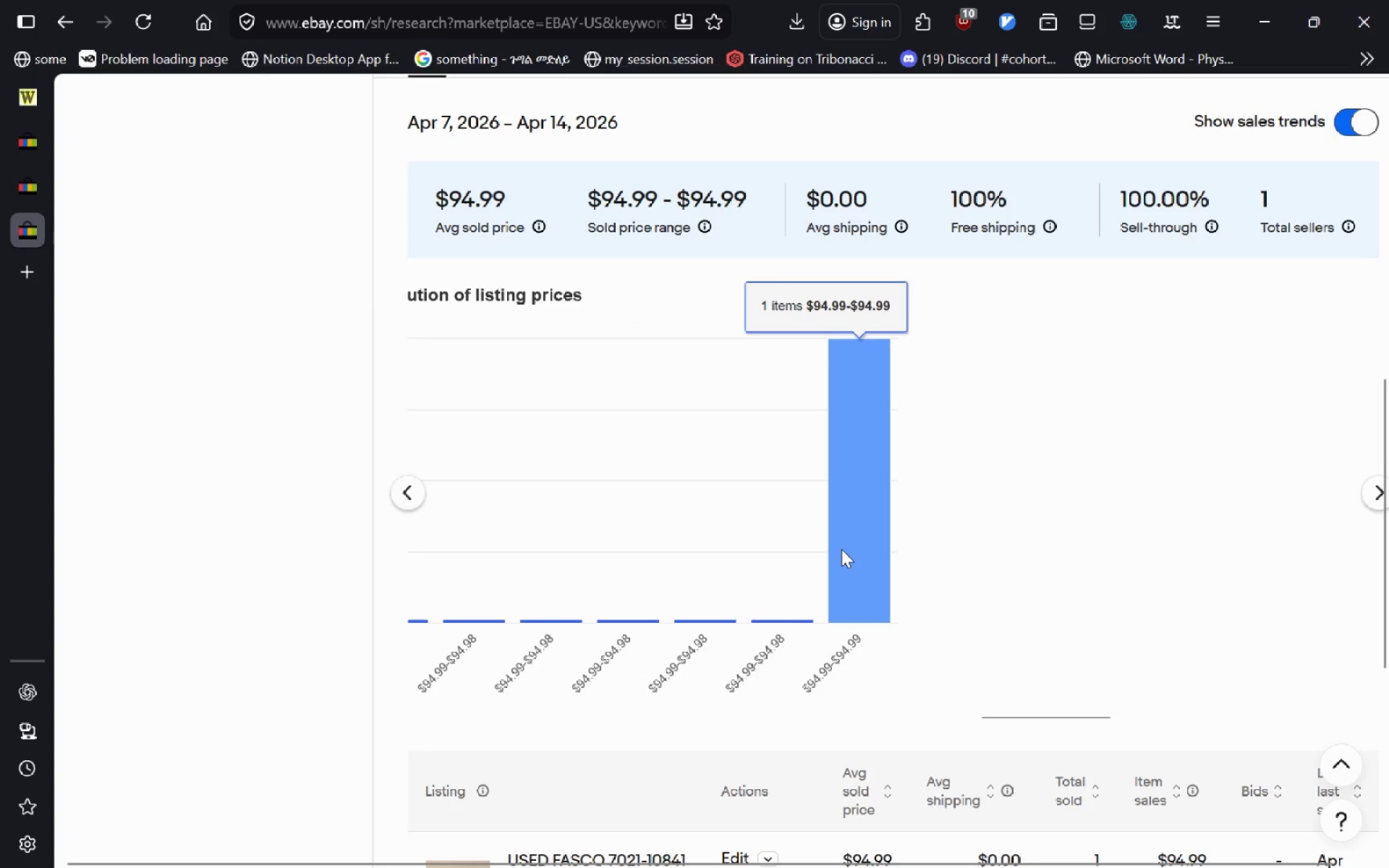 
key(Alt+AltLeft)
 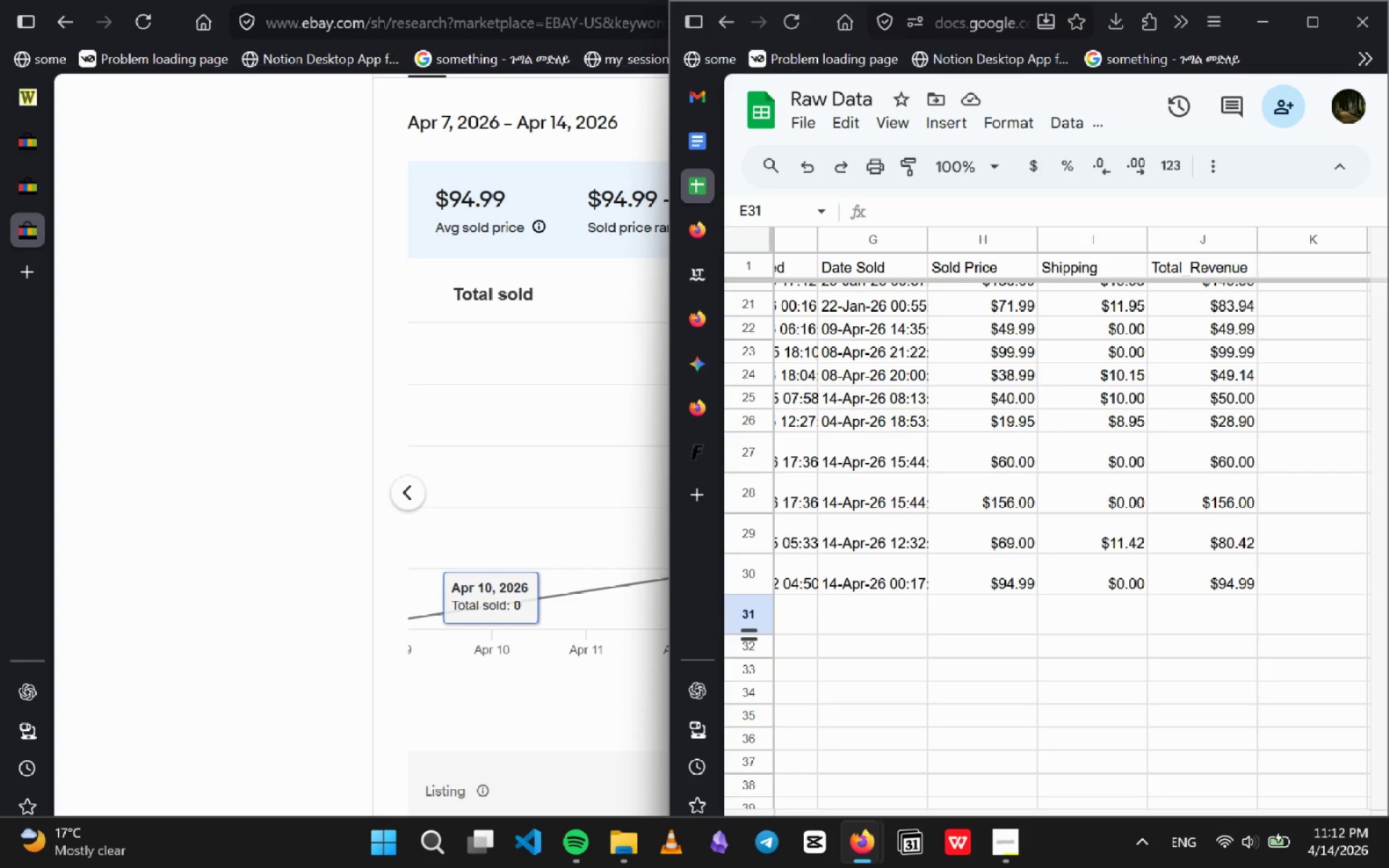 
key(Alt+Tab)
 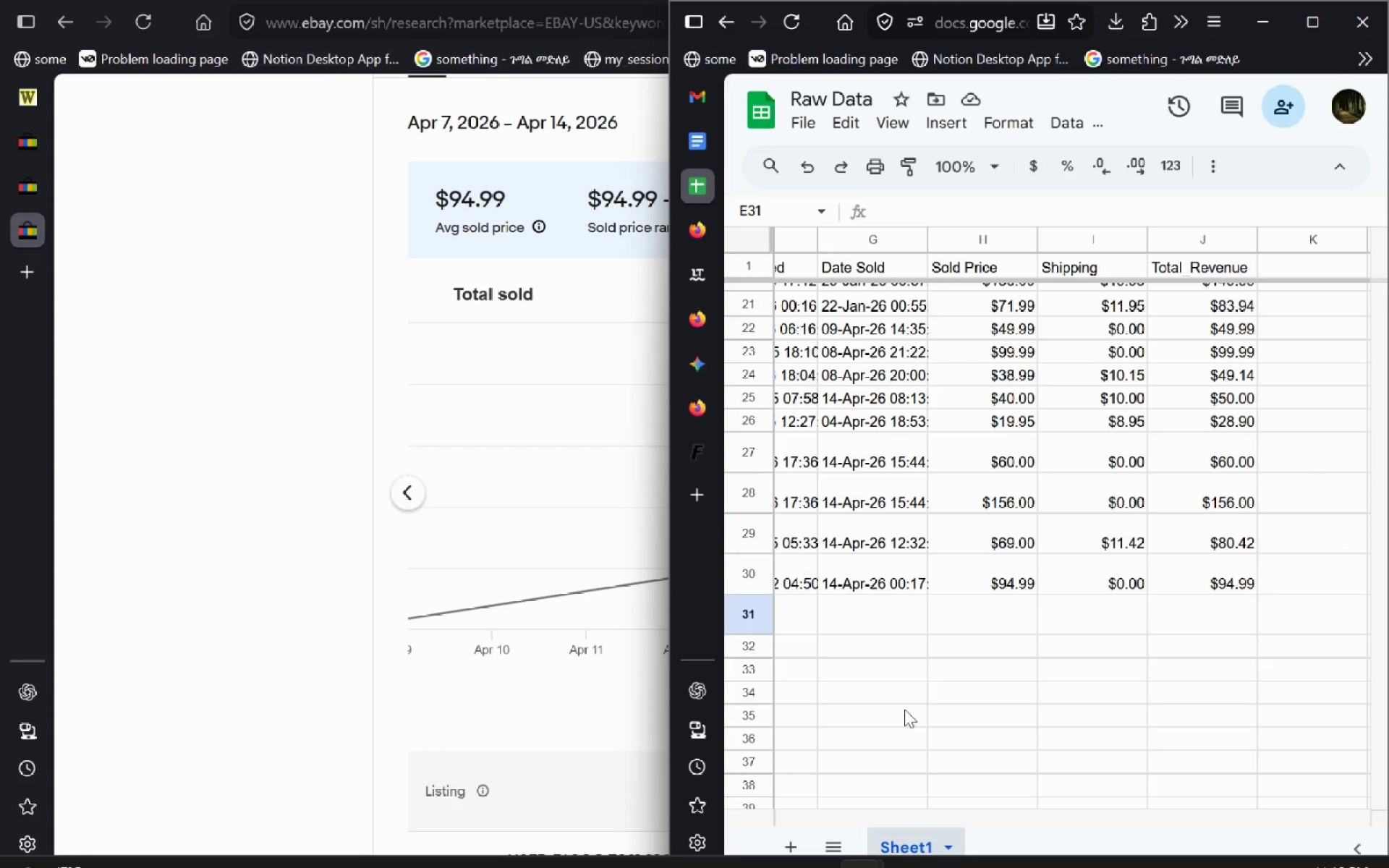 
mouse_move([907, 698])
 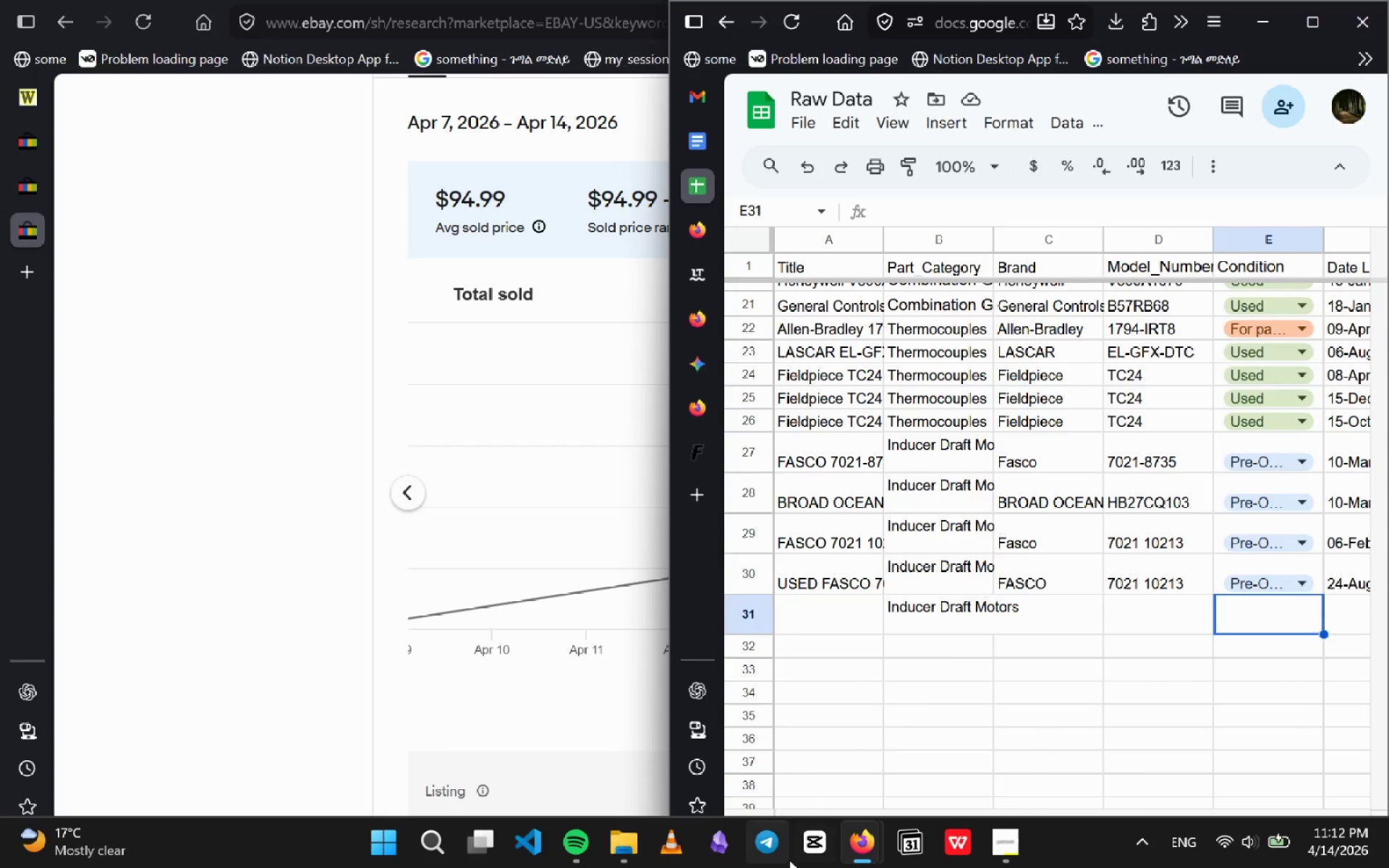 
left_click([778, 860])
 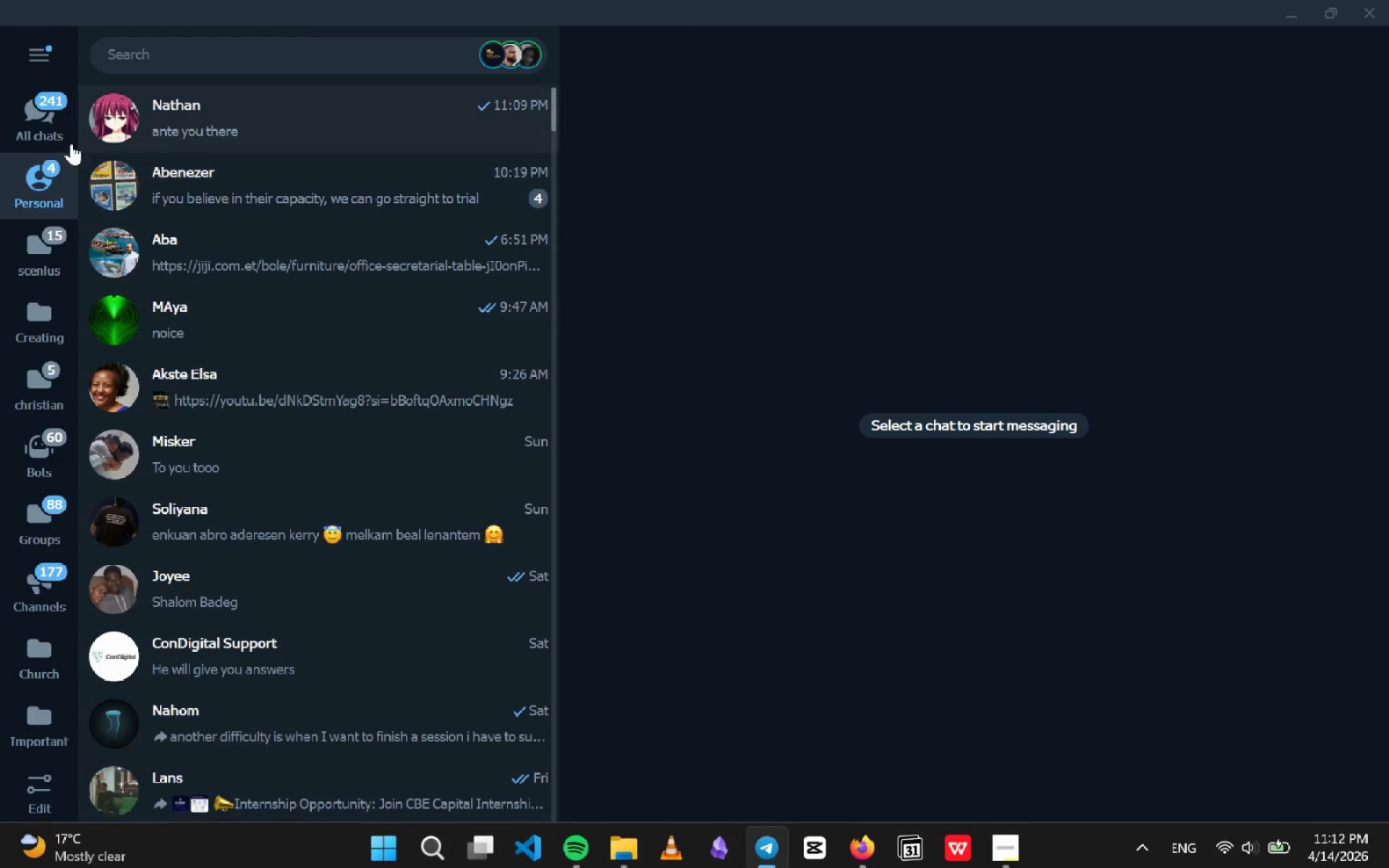 
left_click([41, 119])
 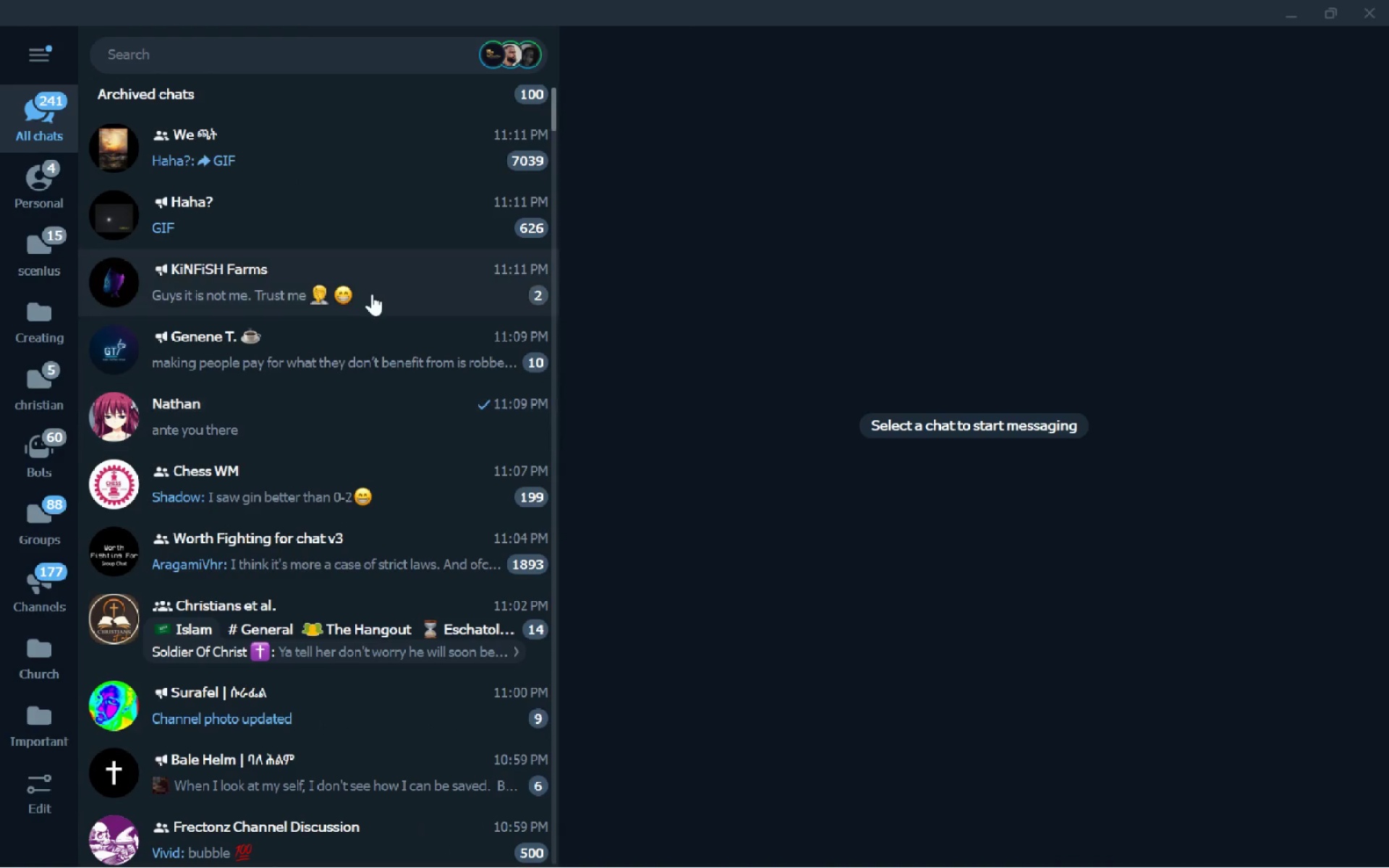 
left_click([374, 289])